 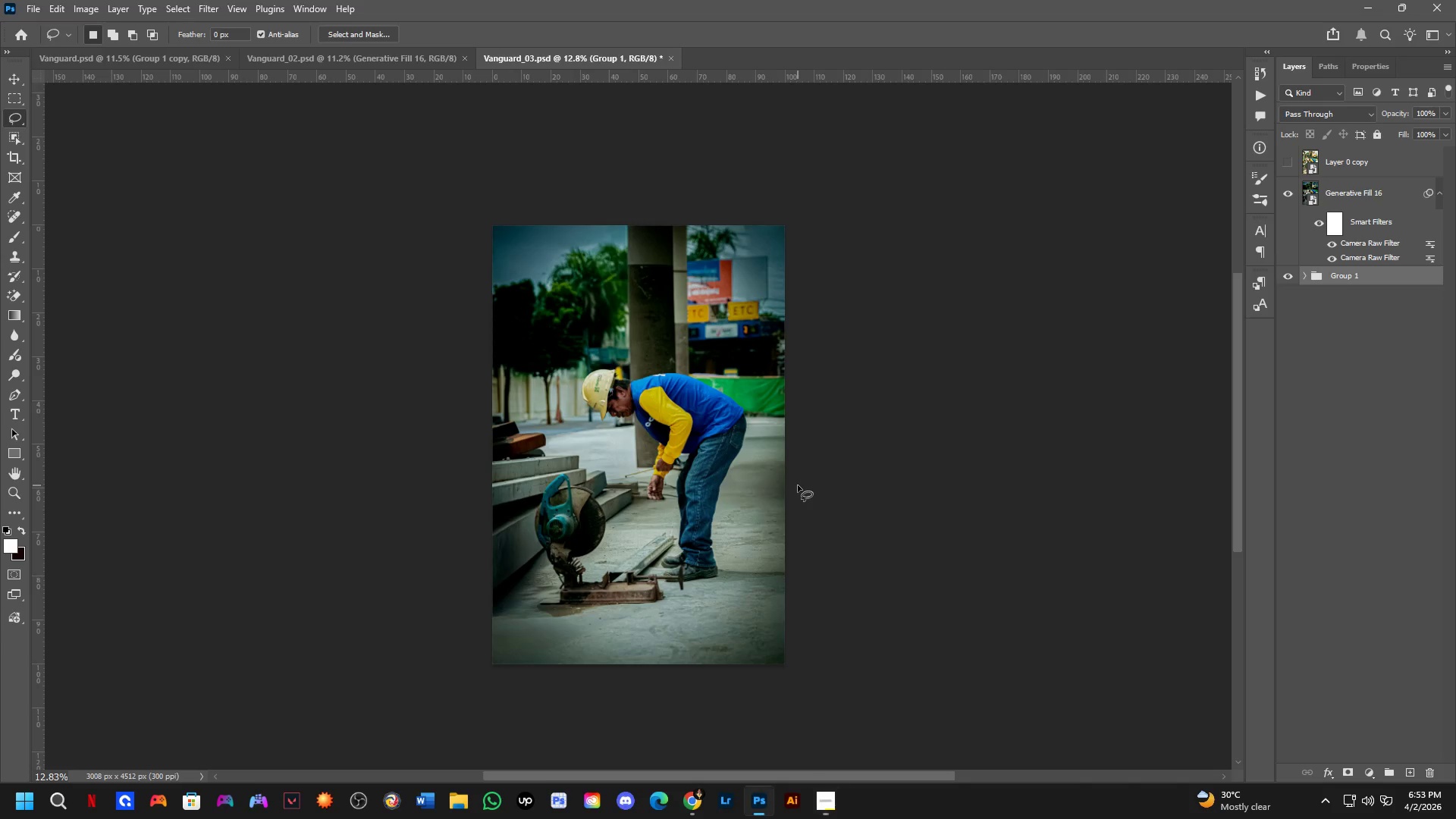 
key(Shift+ShiftLeft)
 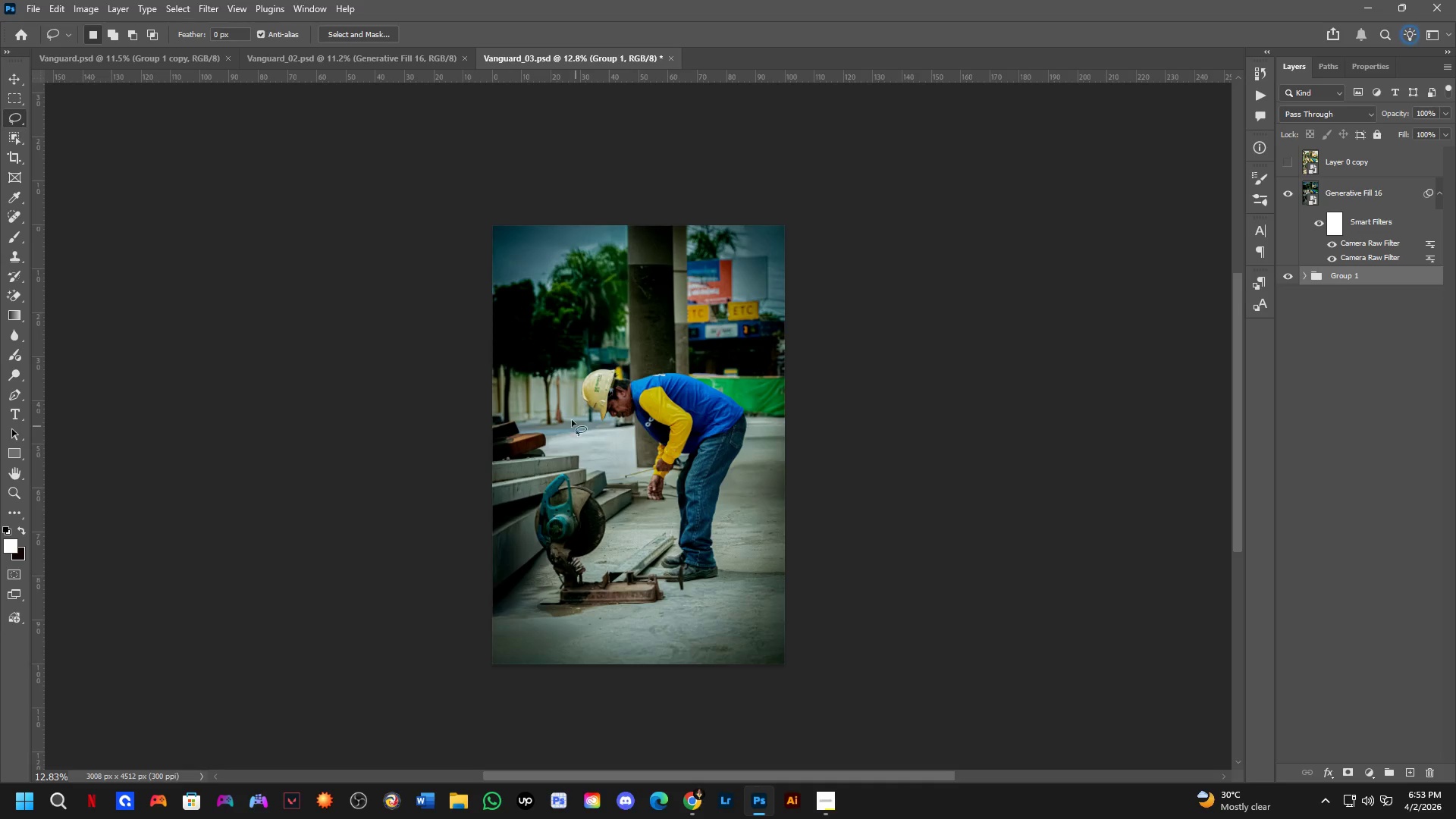 
hold_key(key=Space, duration=0.45)
 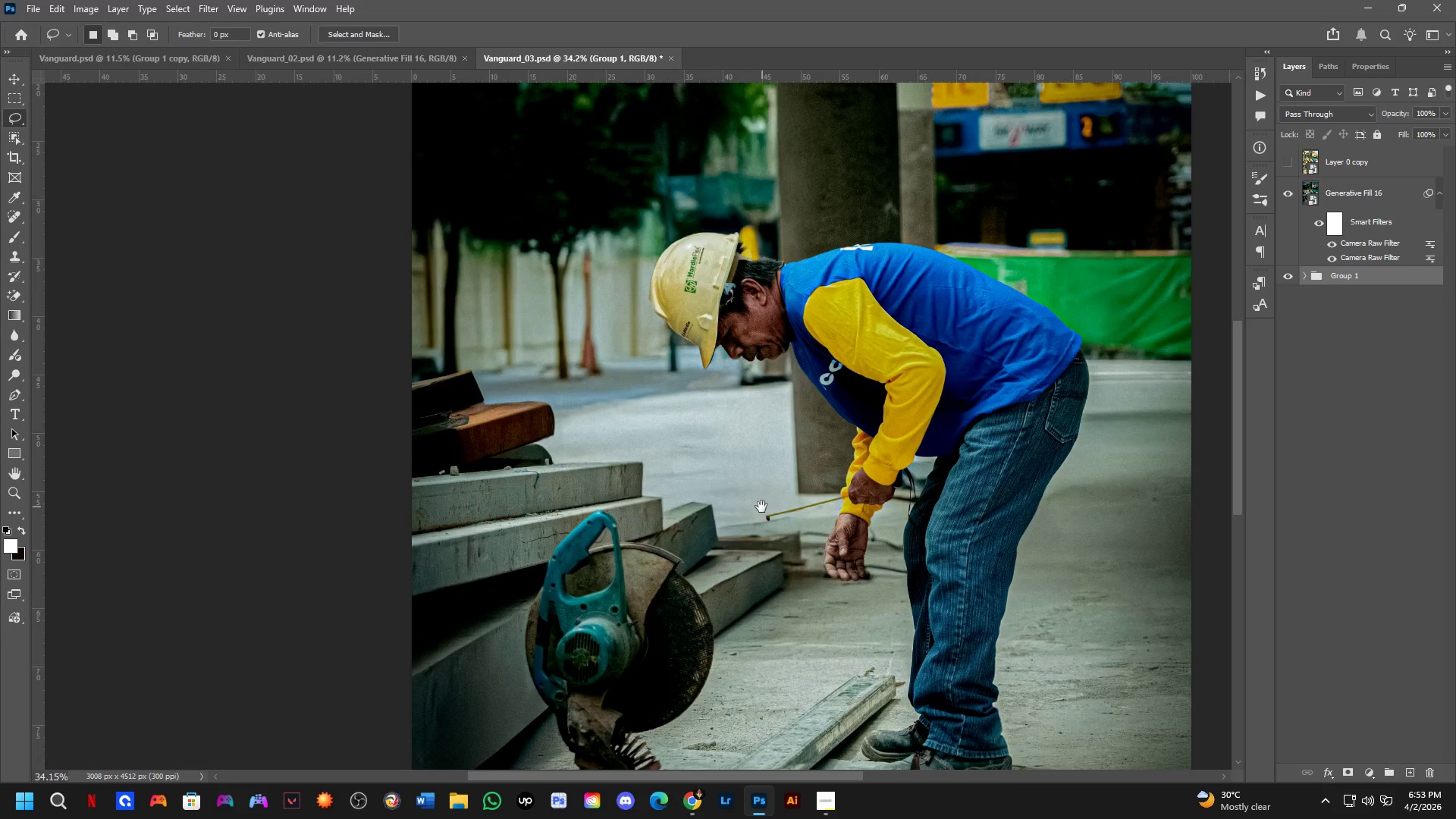 
left_click_drag(start_coordinate=[710, 437], to_coordinate=[723, 353])
 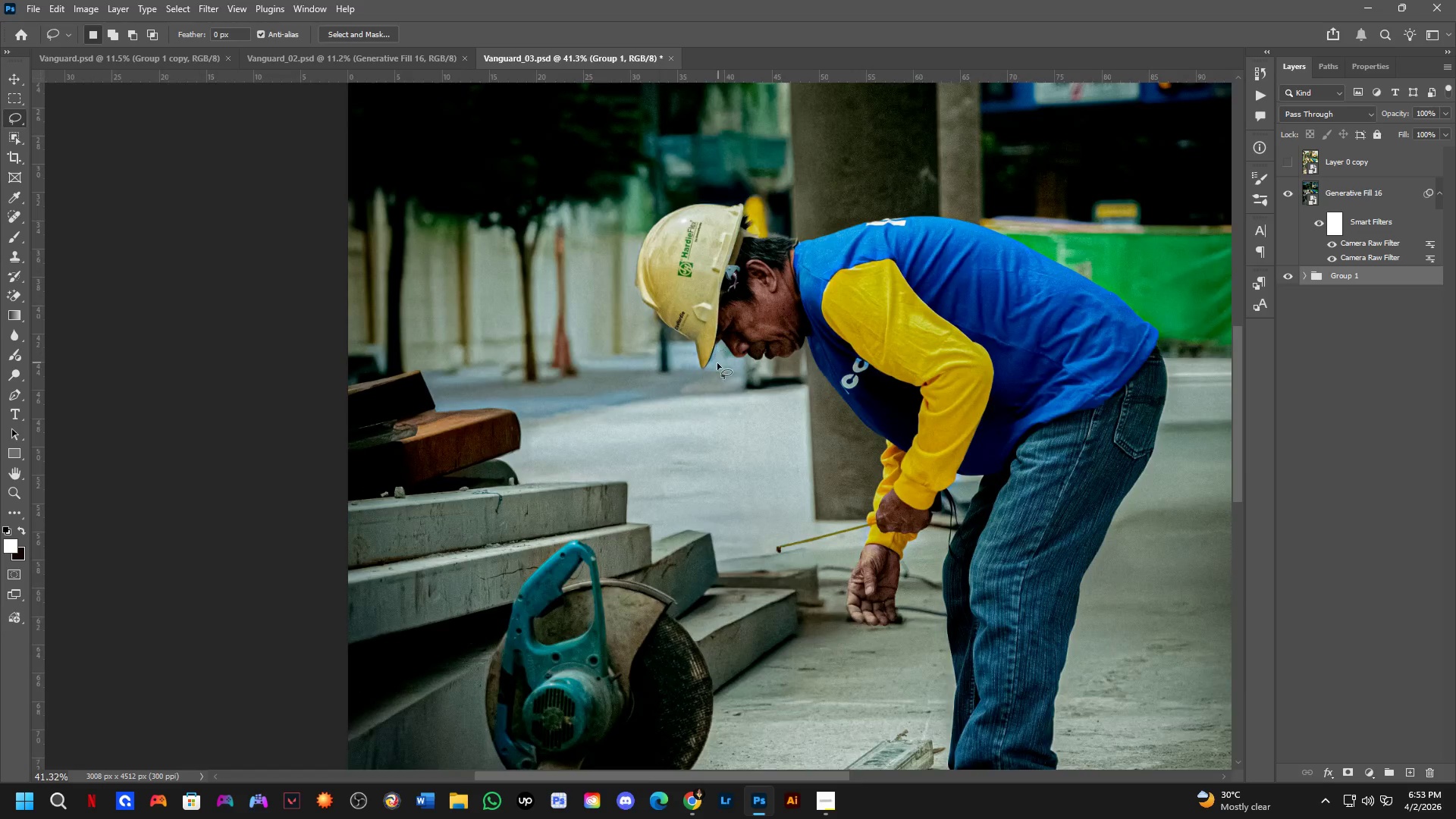 
scroll: coordinate [687, 432], scroll_direction: up, amount: 2.0
 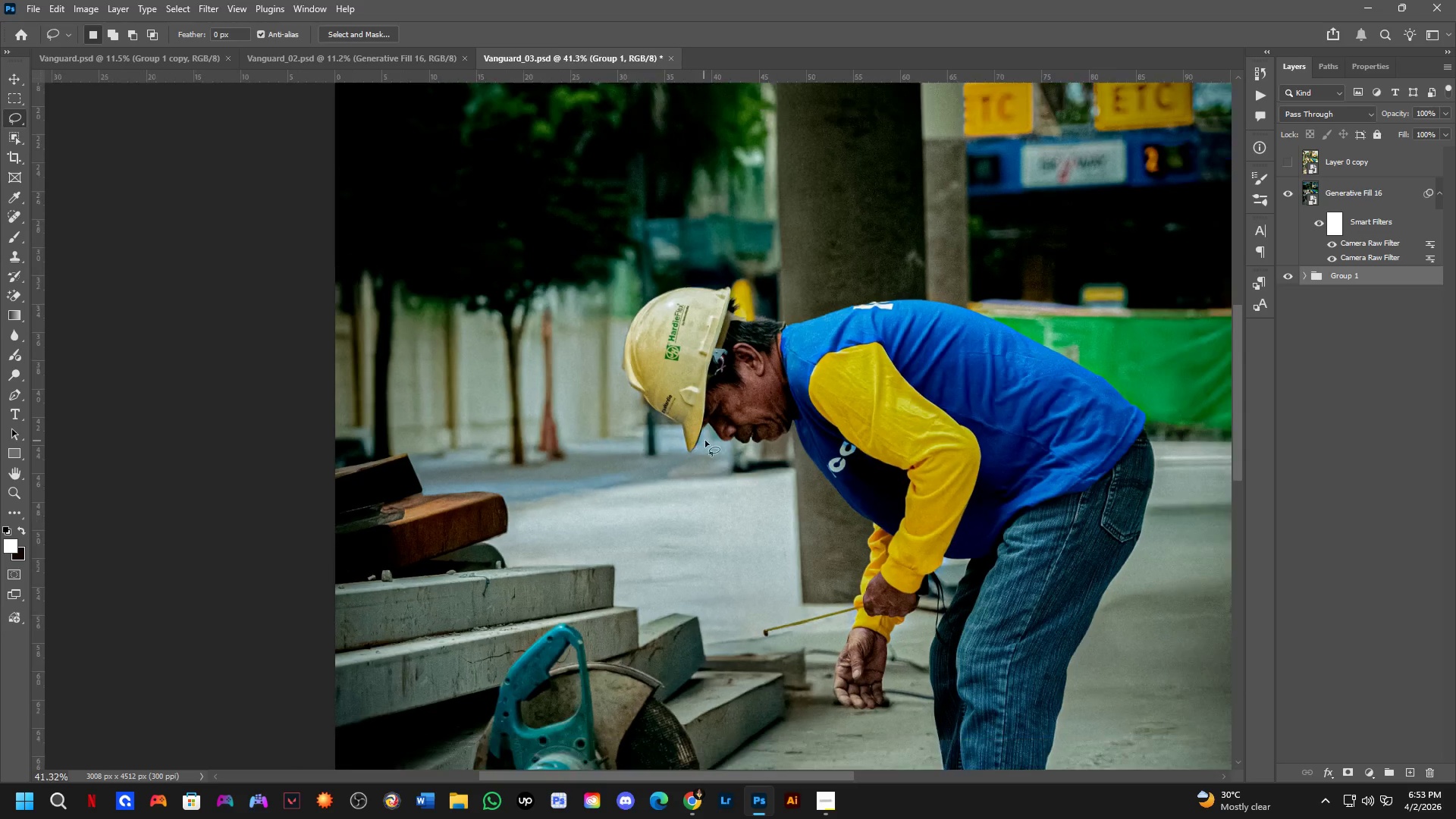 
hold_key(key=Space, duration=0.69)
 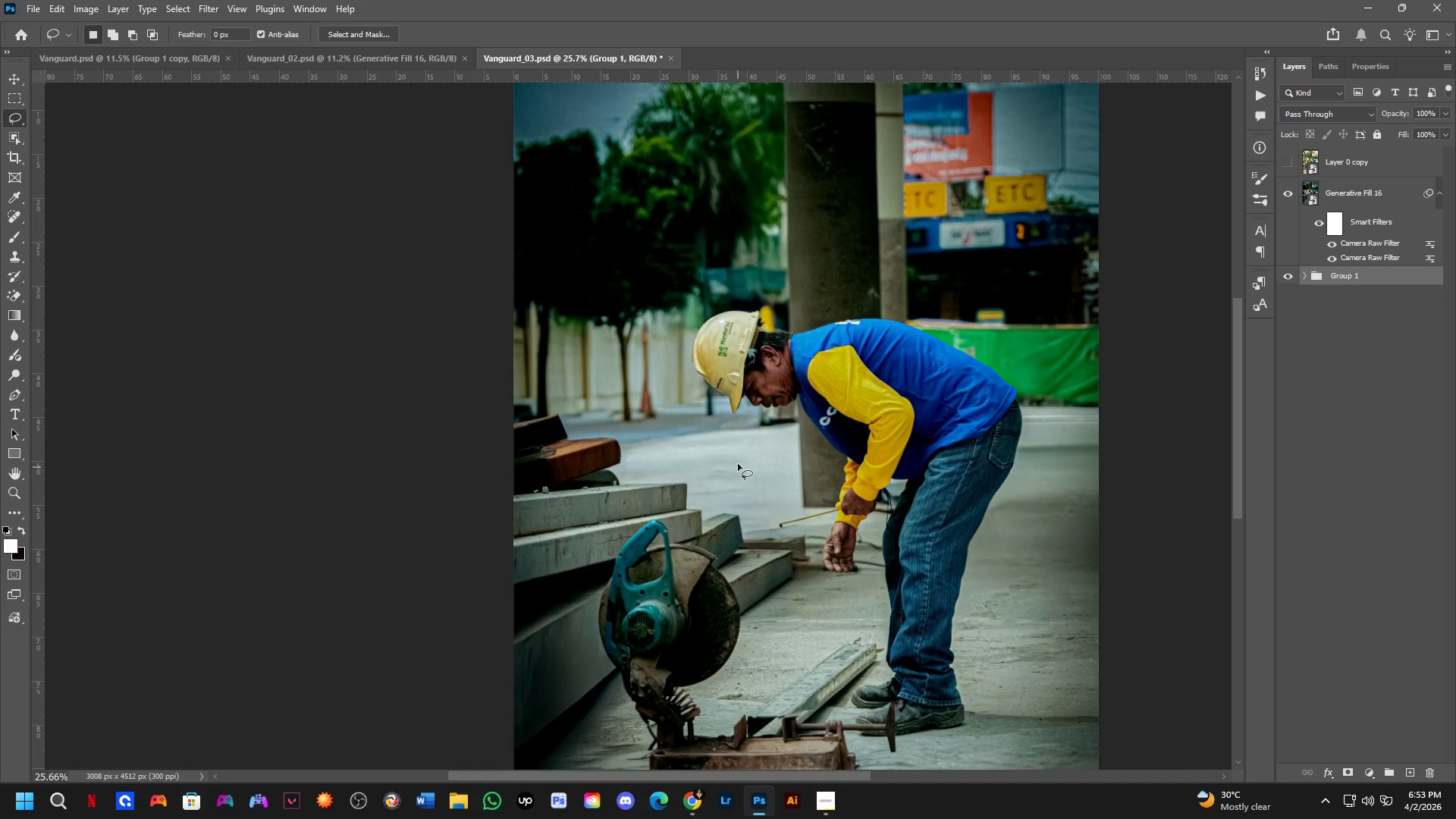 
left_click_drag(start_coordinate=[761, 507], to_coordinate=[786, 529])
 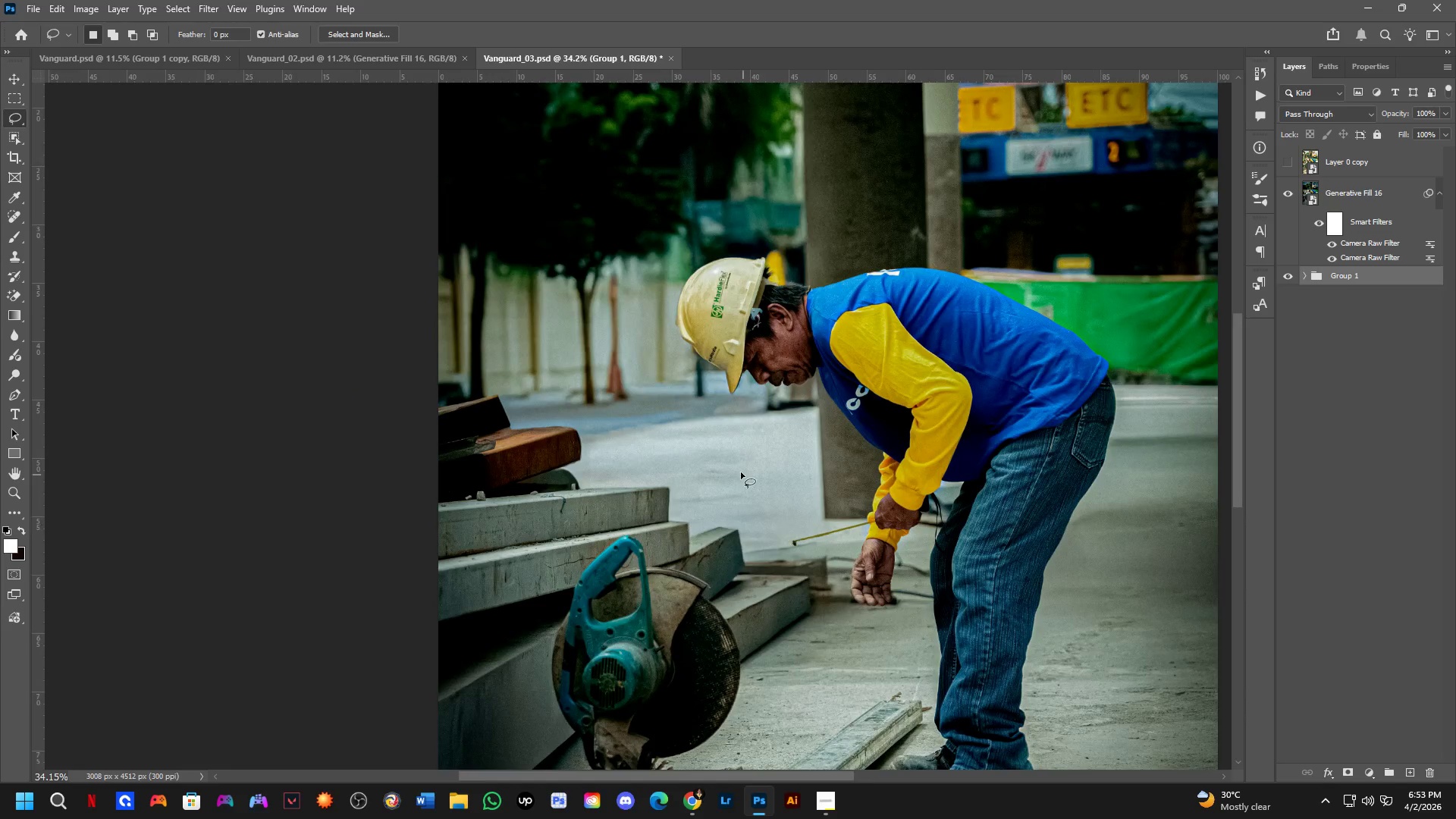 
scroll: coordinate [716, 369], scroll_direction: down, amount: 2.0
 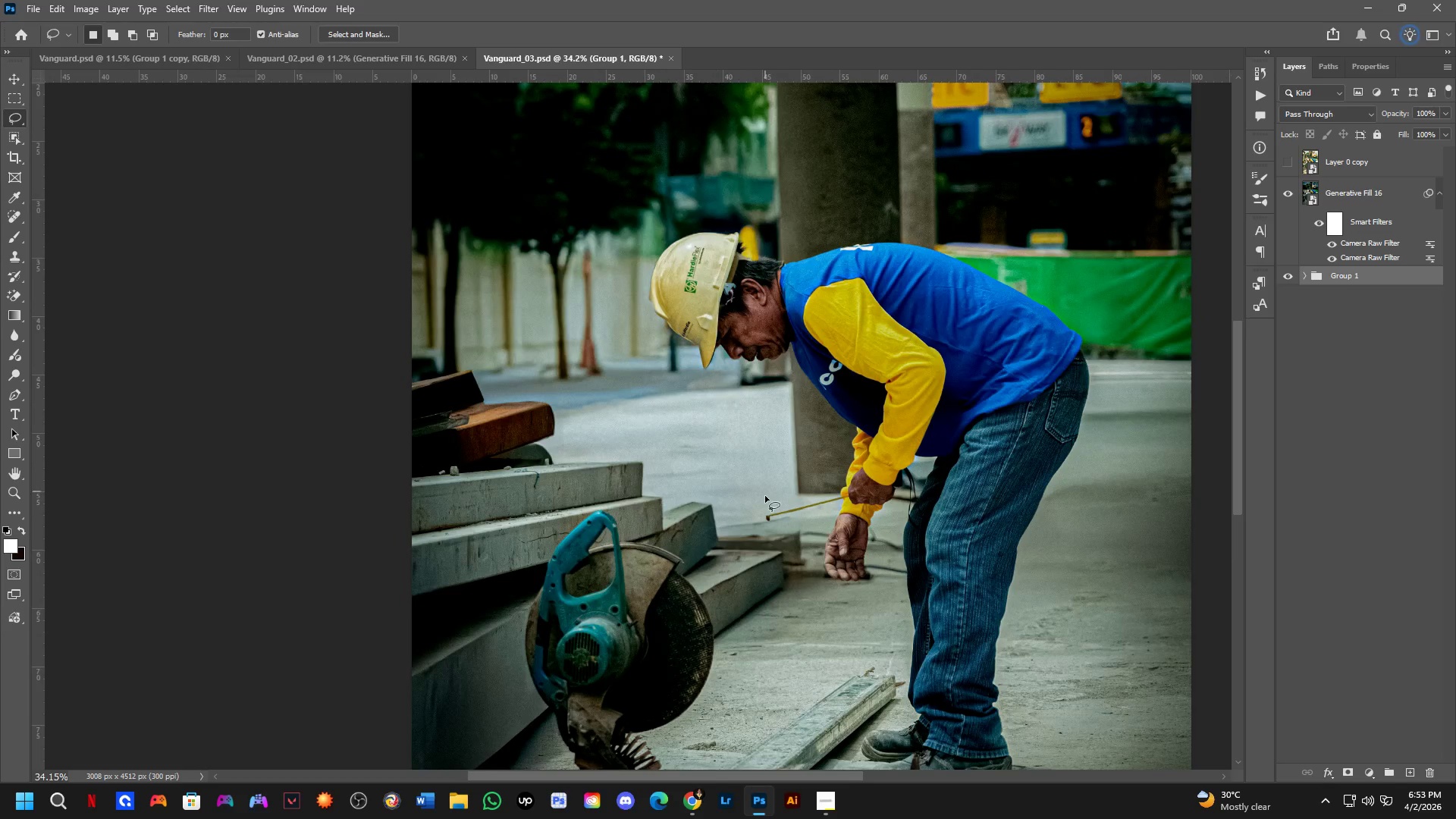 
hold_key(key=Space, duration=0.44)
 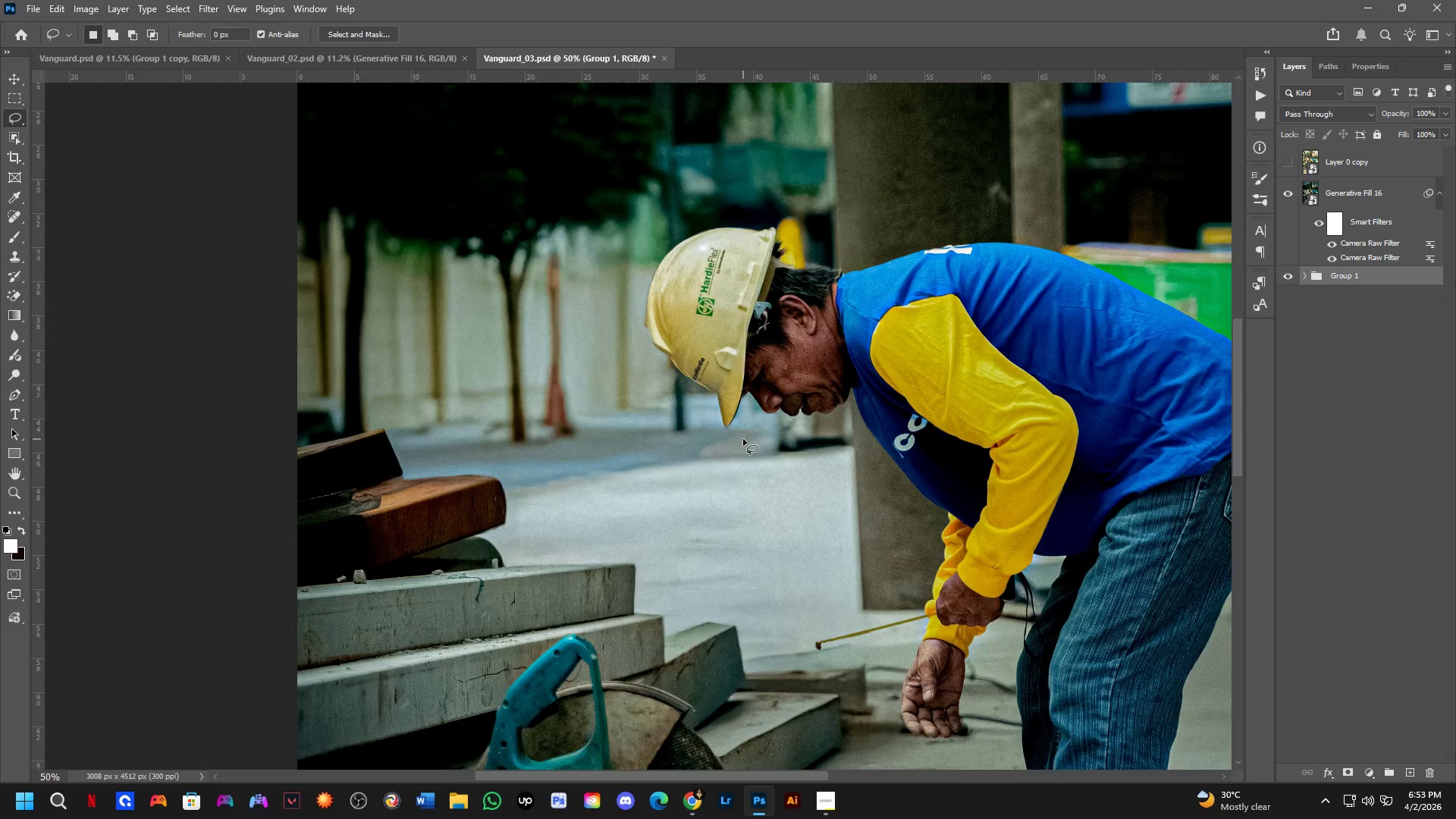 
left_click_drag(start_coordinate=[745, 422], to_coordinate=[745, 441])
 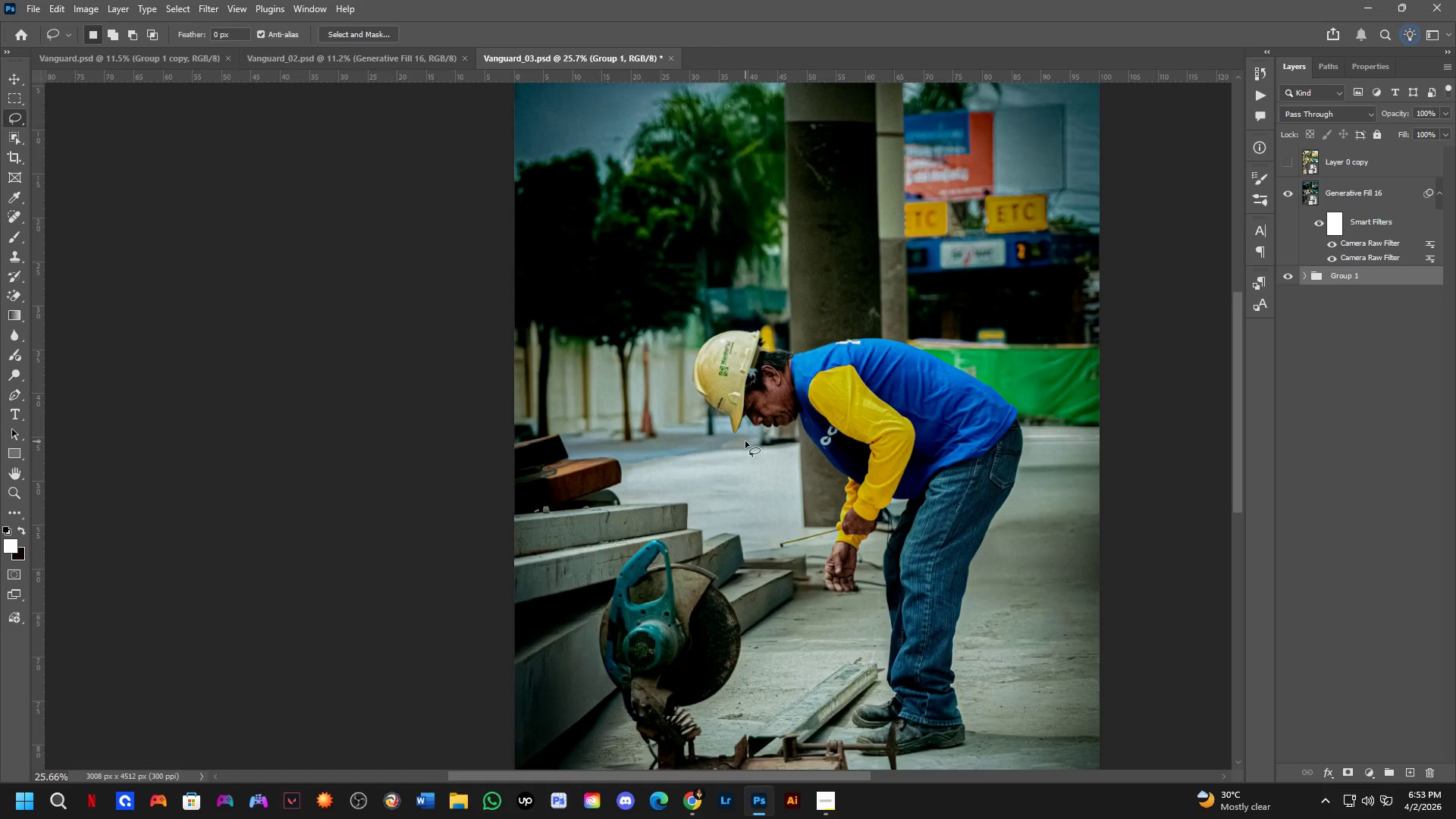 
scroll: coordinate [739, 471], scroll_direction: down, amount: 3.0
 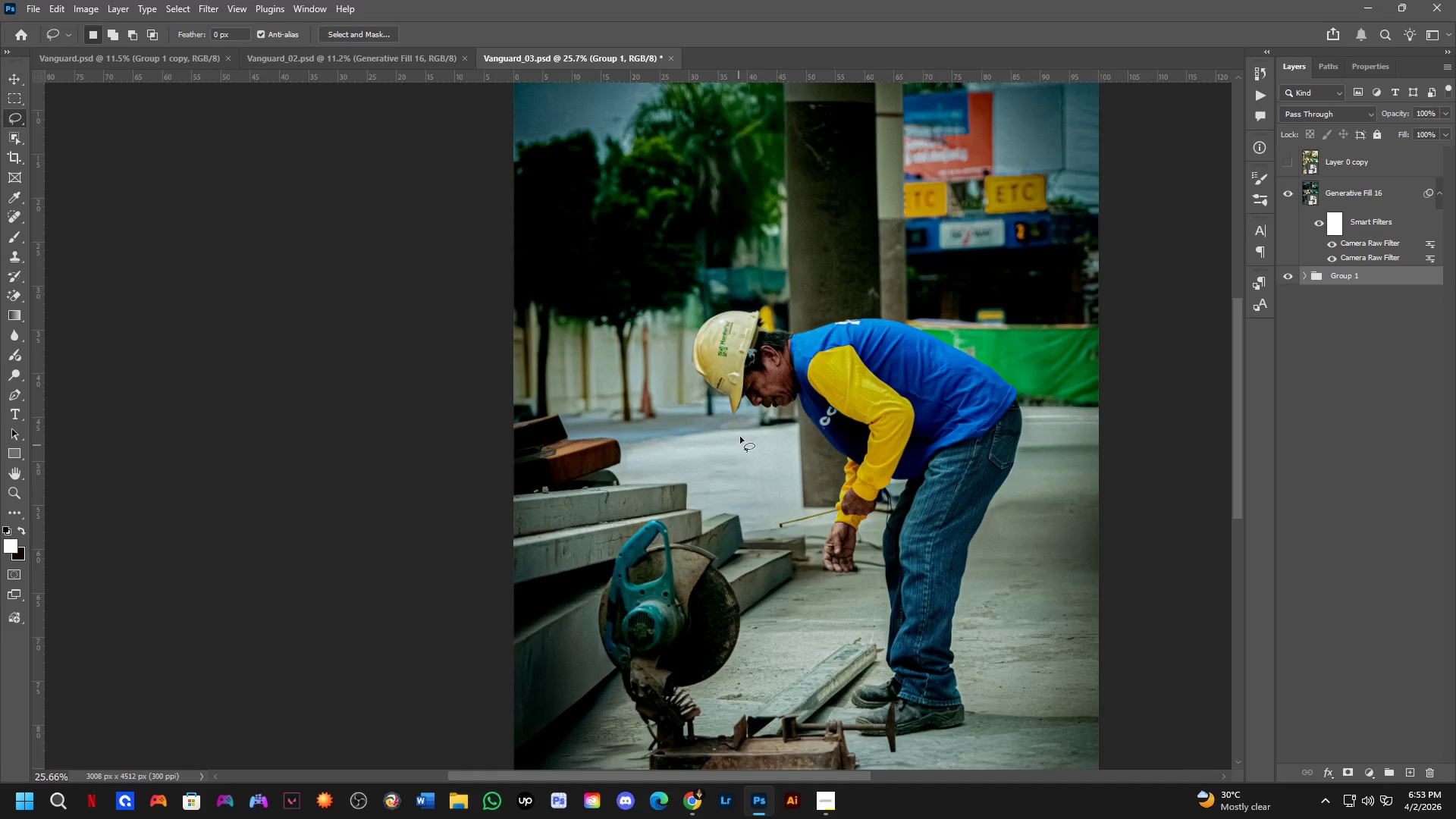 
hold_key(key=Space, duration=0.48)
 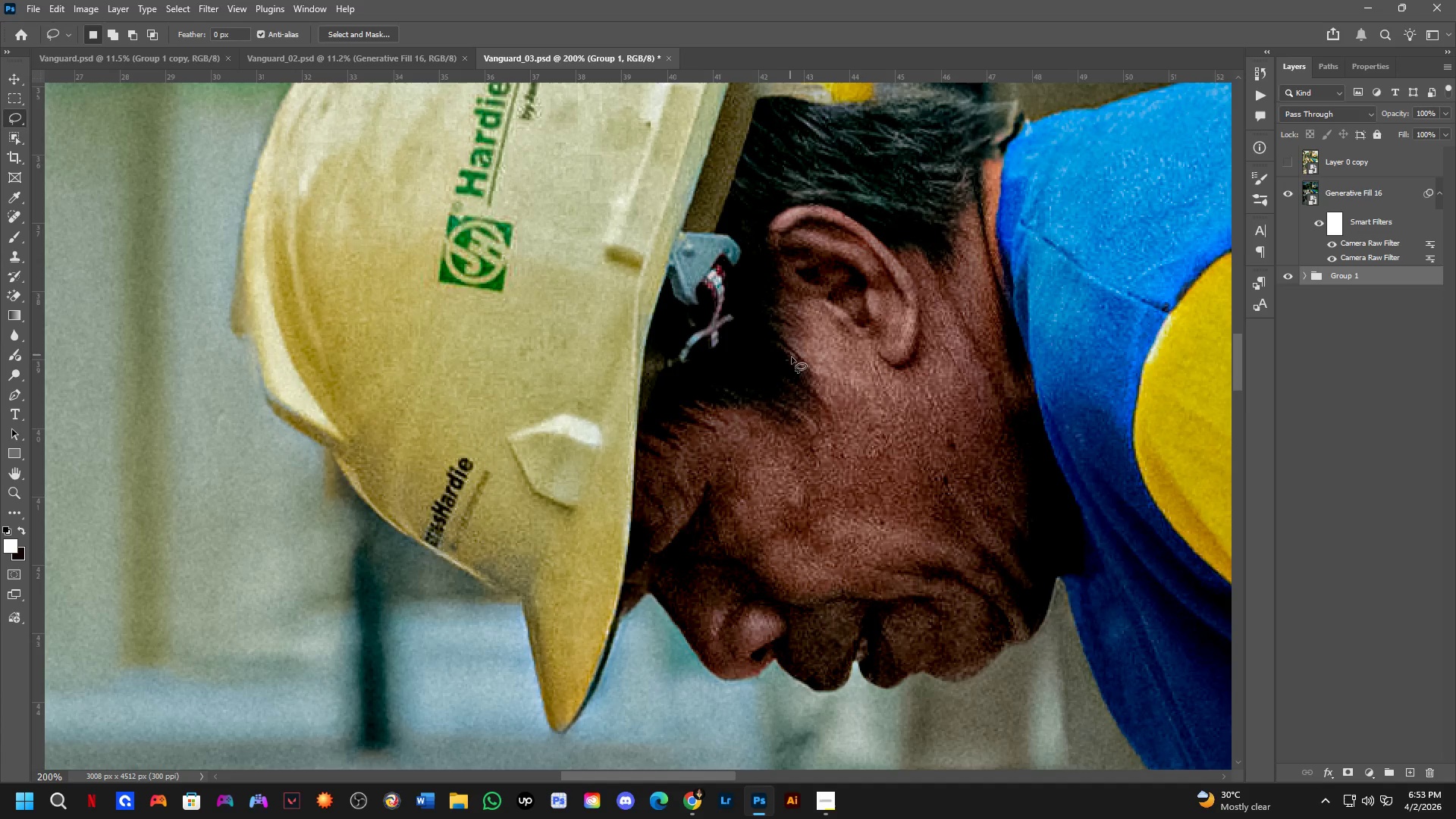 
left_click_drag(start_coordinate=[907, 344], to_coordinate=[872, 393])
 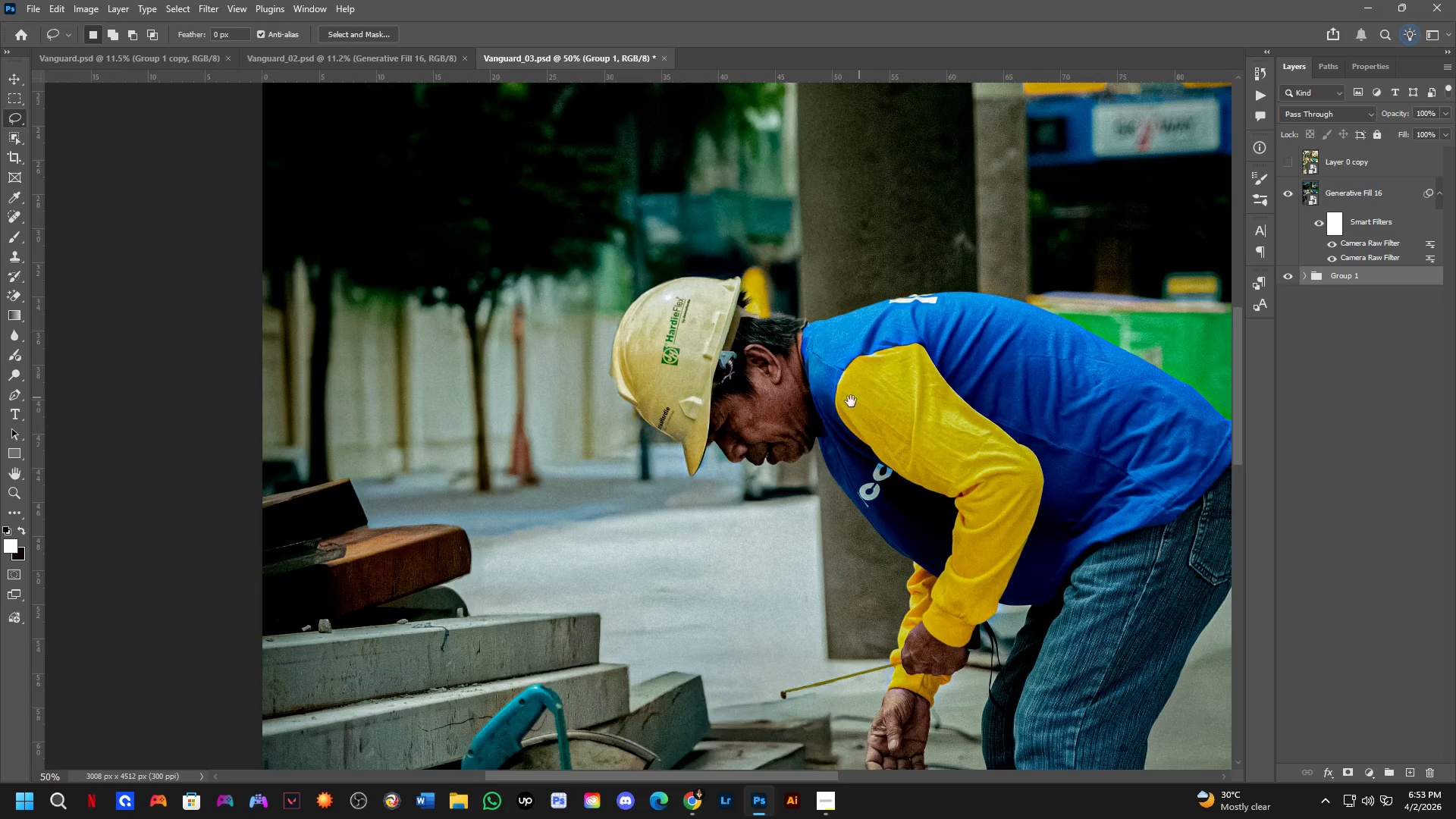 
scroll: coordinate [743, 439], scroll_direction: up, amount: 7.0
 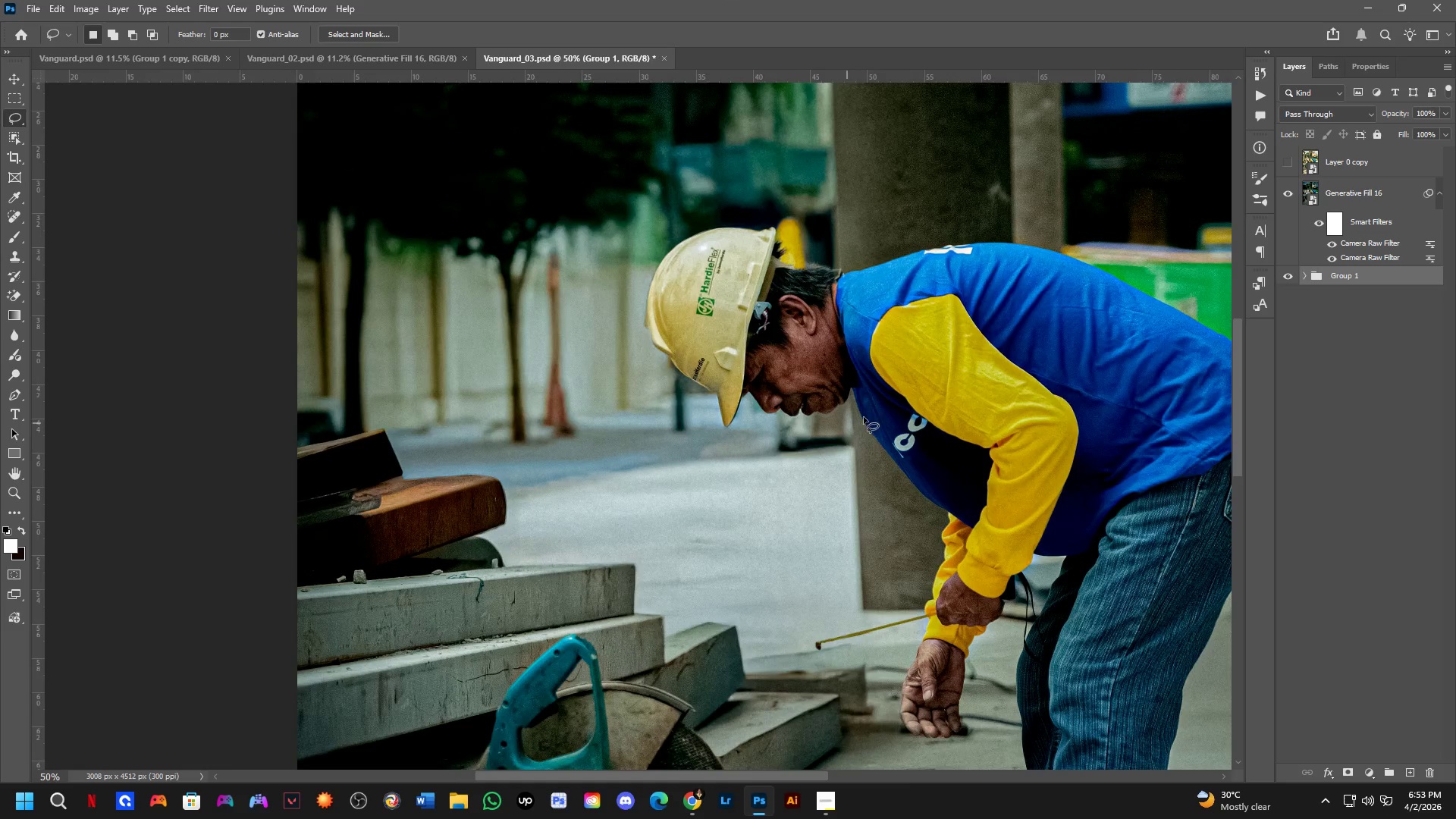 
key(Shift+ShiftLeft)
 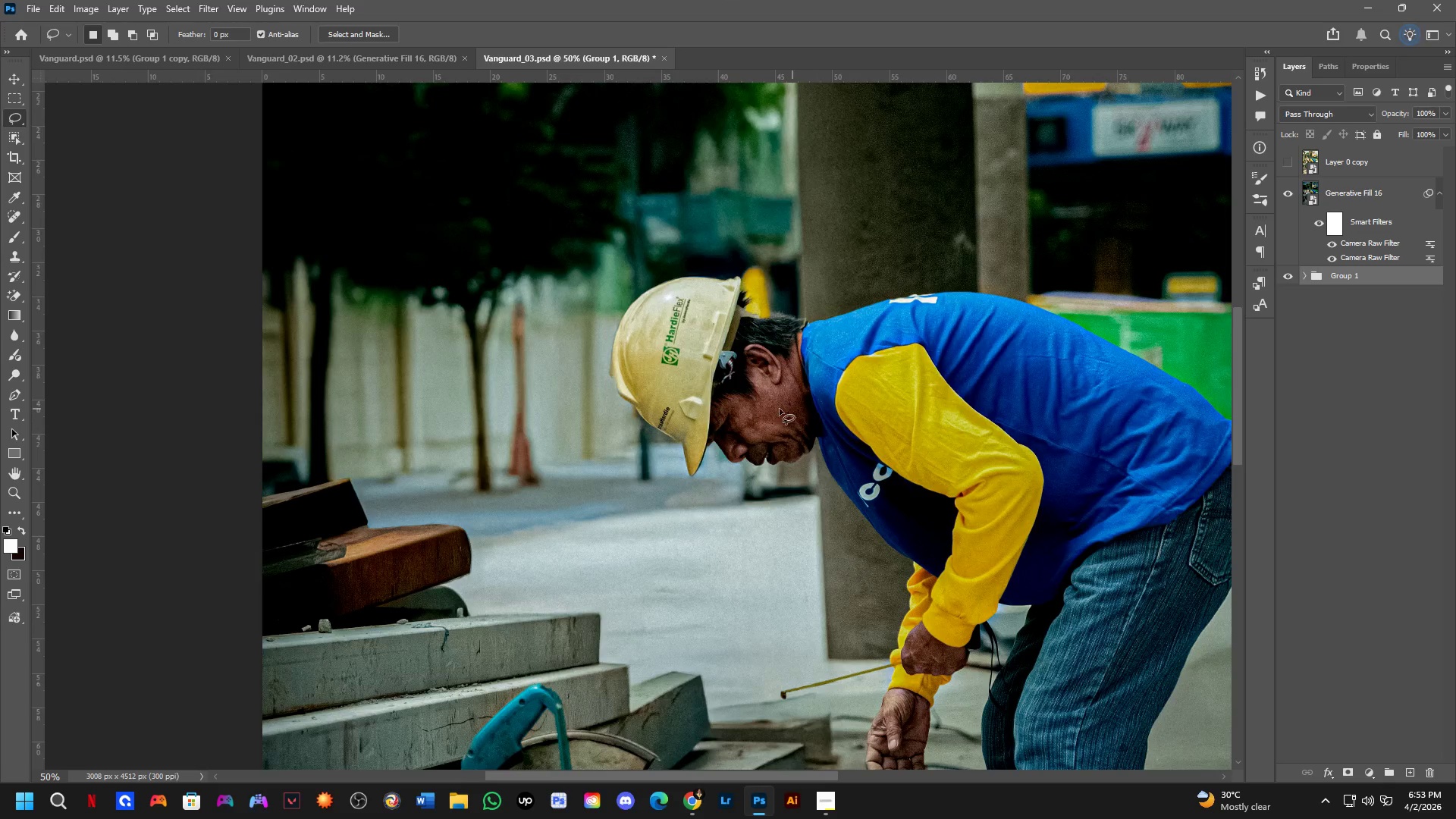 
scroll: coordinate [719, 375], scroll_direction: up, amount: 4.0
 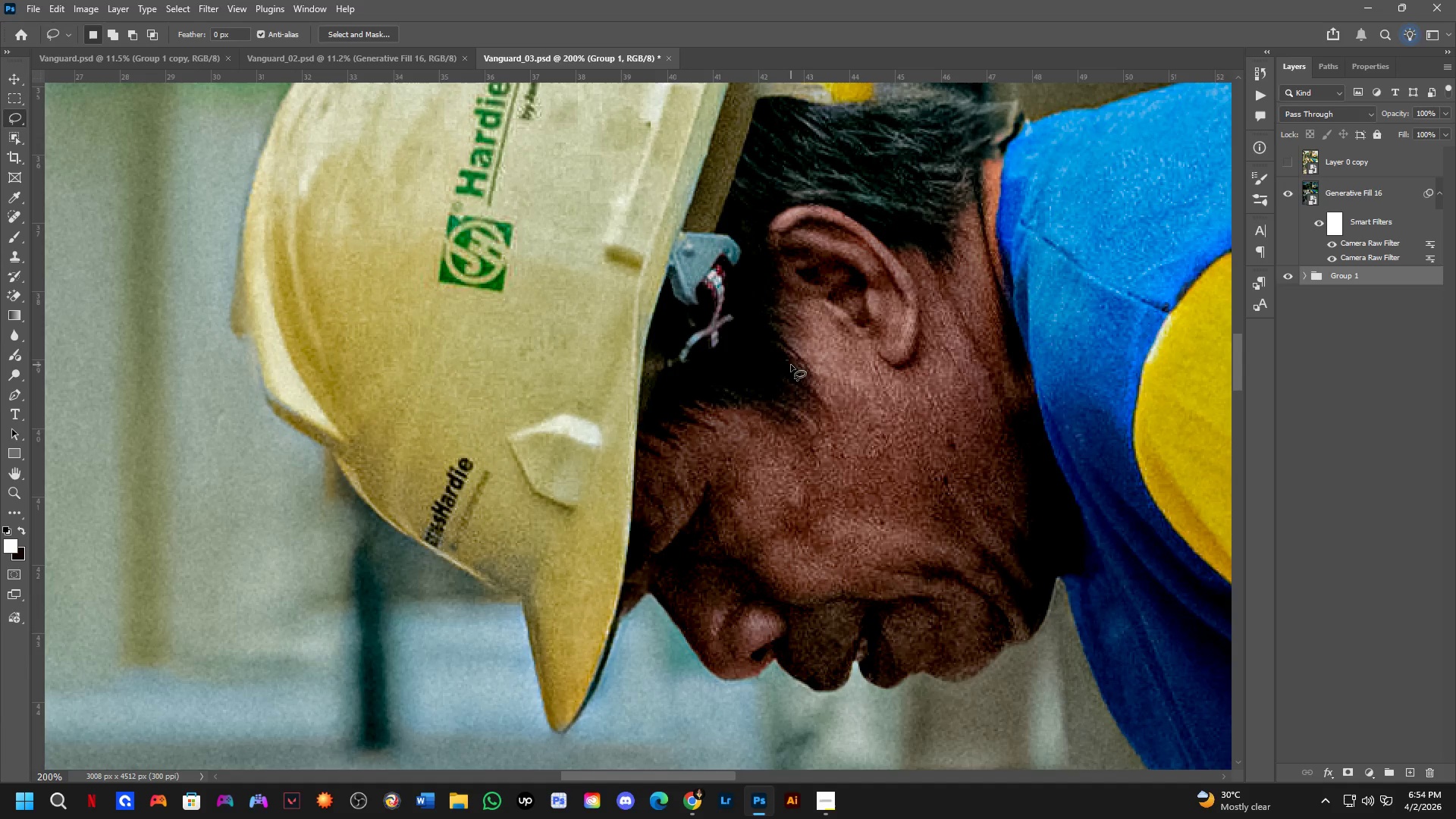 
key(Shift+ShiftLeft)
 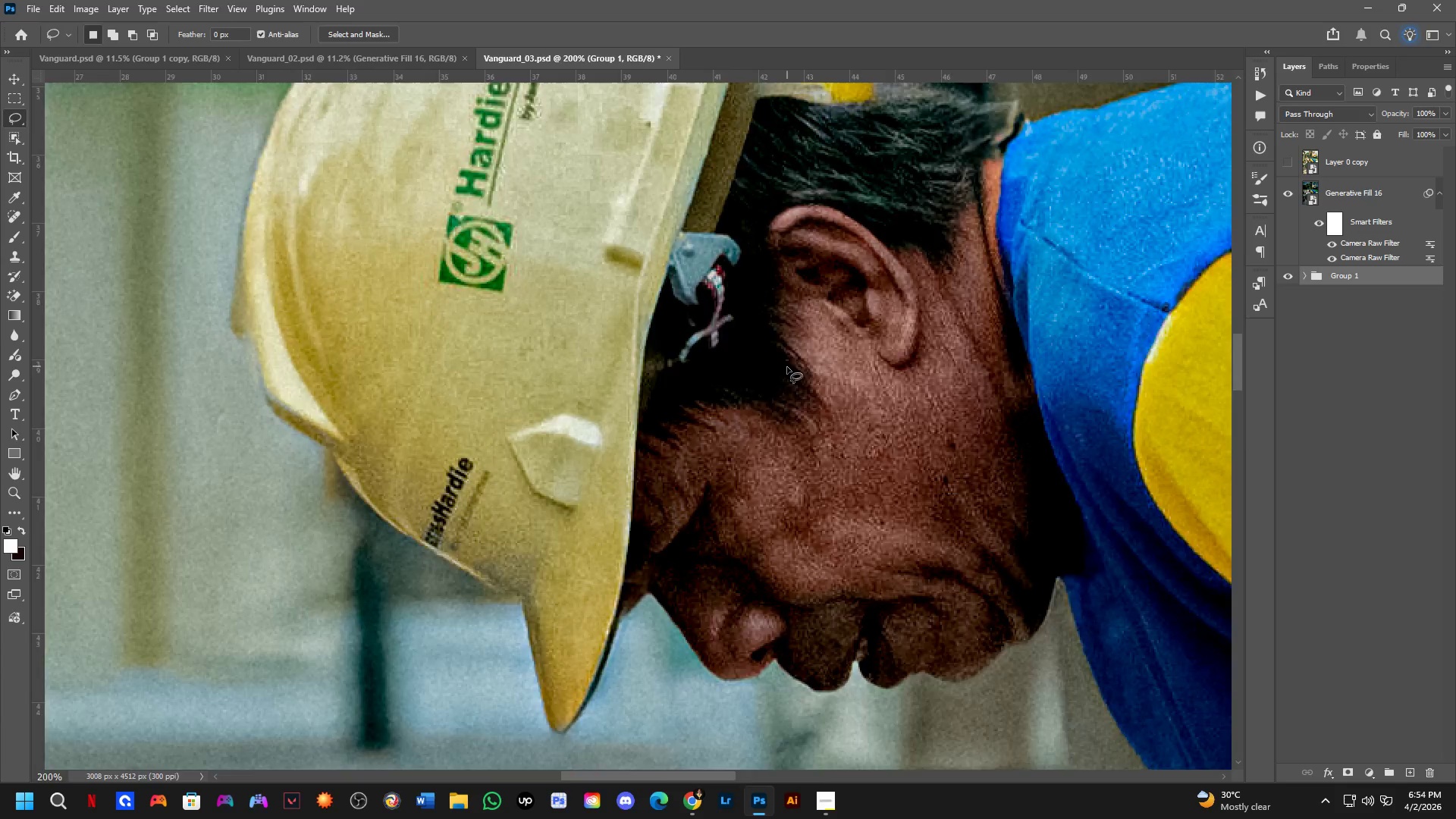 
hold_key(key=Space, duration=0.52)
 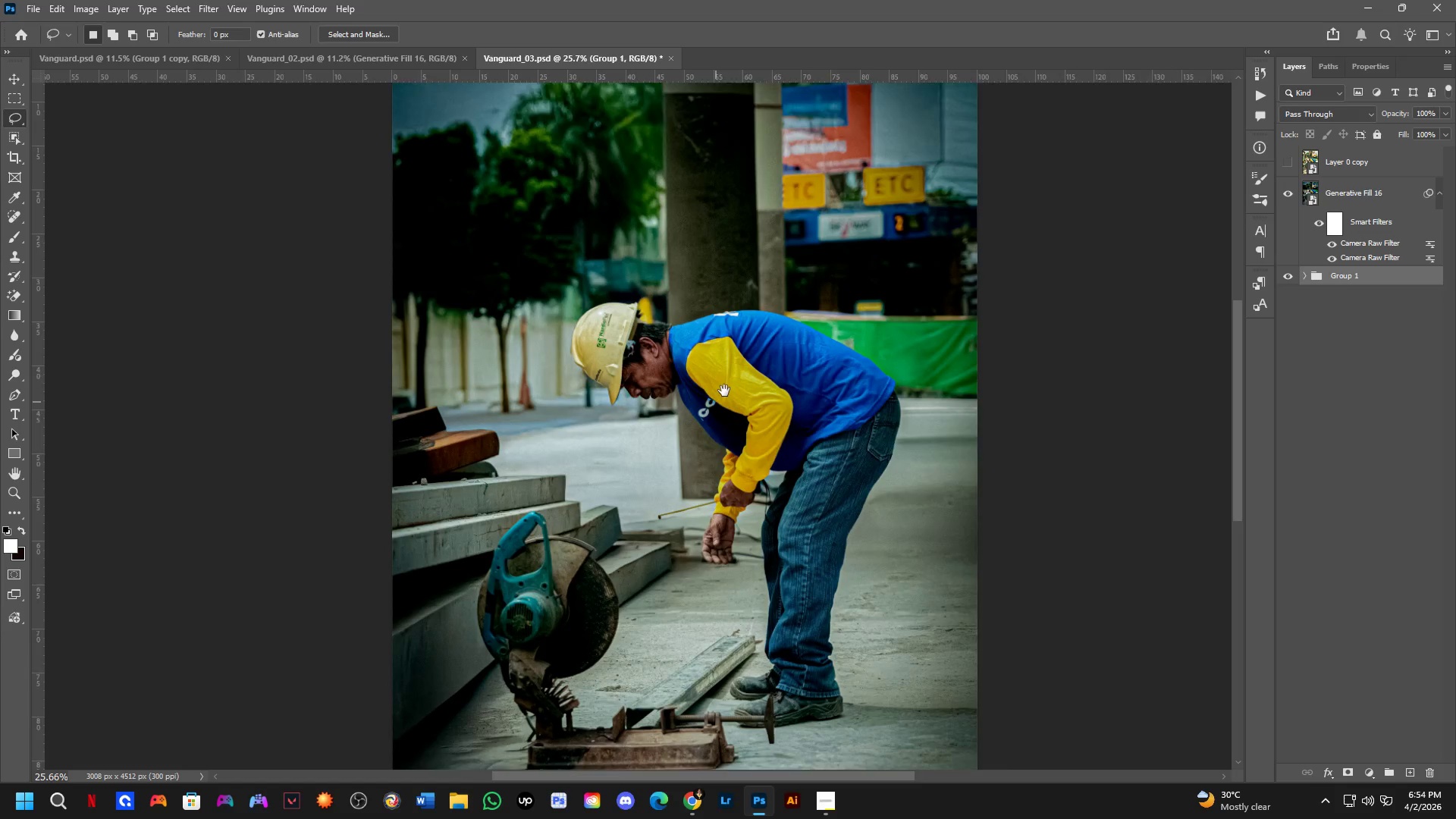 
left_click_drag(start_coordinate=[844, 422], to_coordinate=[679, 395])
 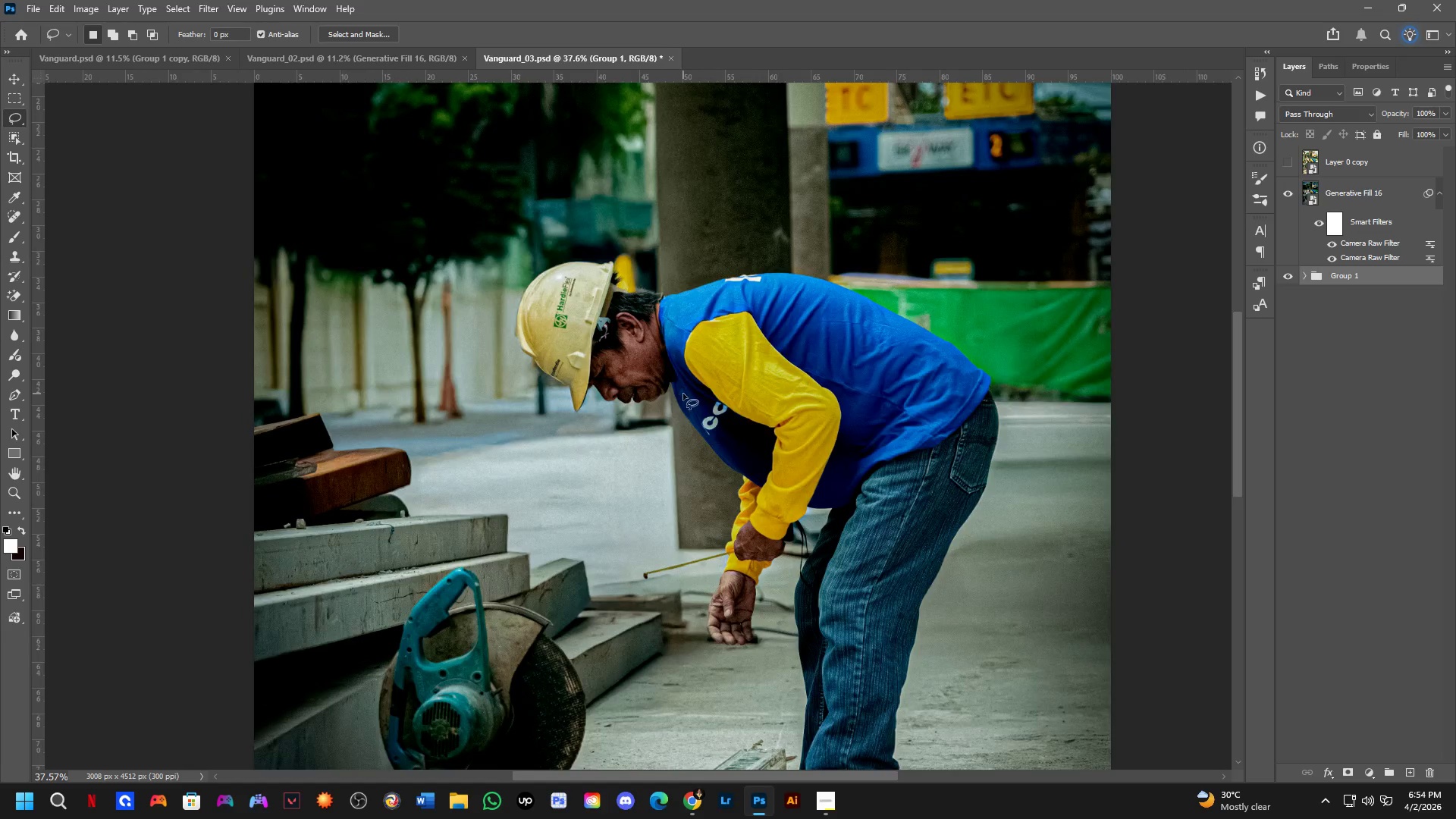 
scroll: coordinate [780, 375], scroll_direction: down, amount: 6.0
 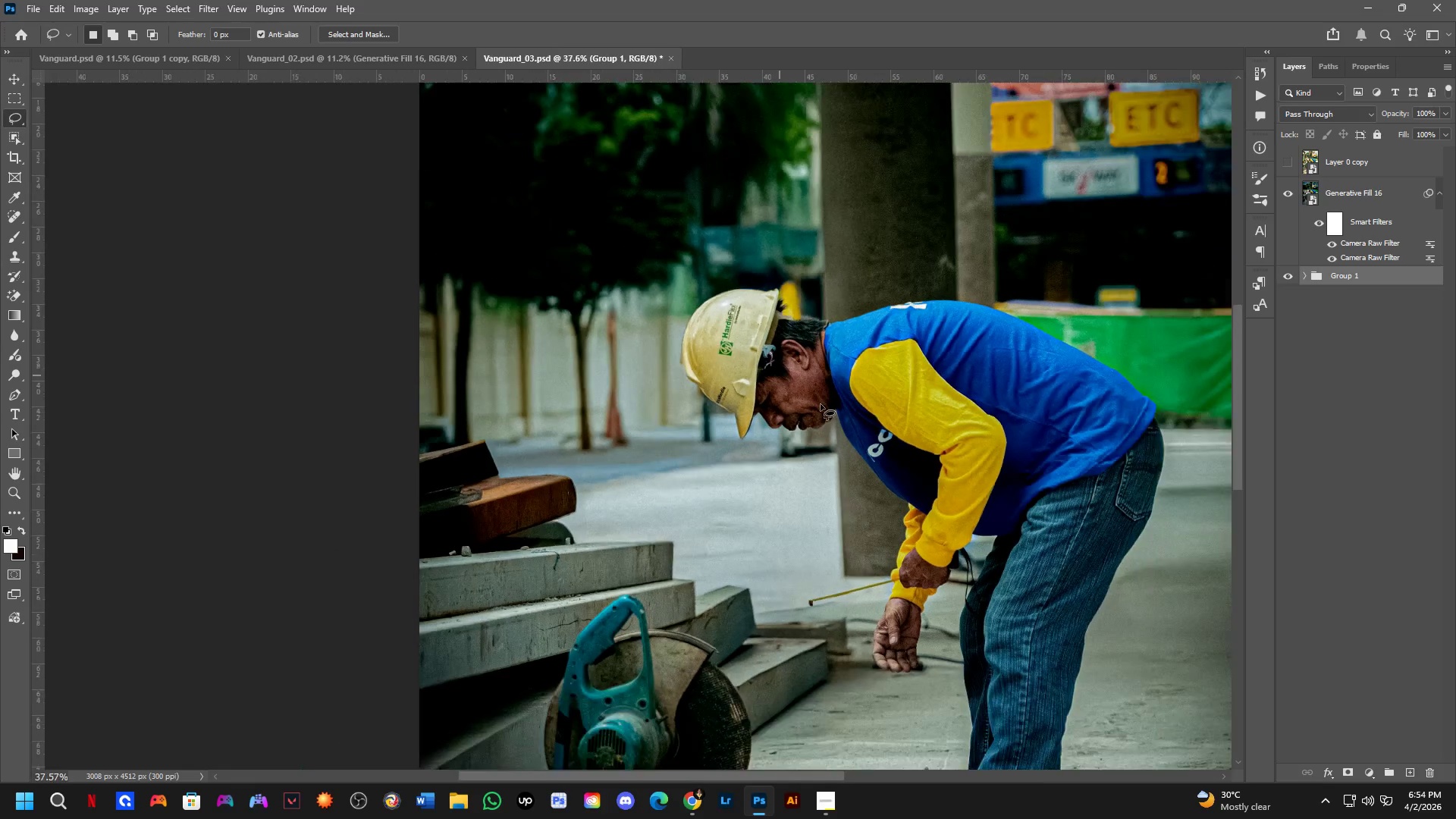 
hold_key(key=Space, duration=0.48)
 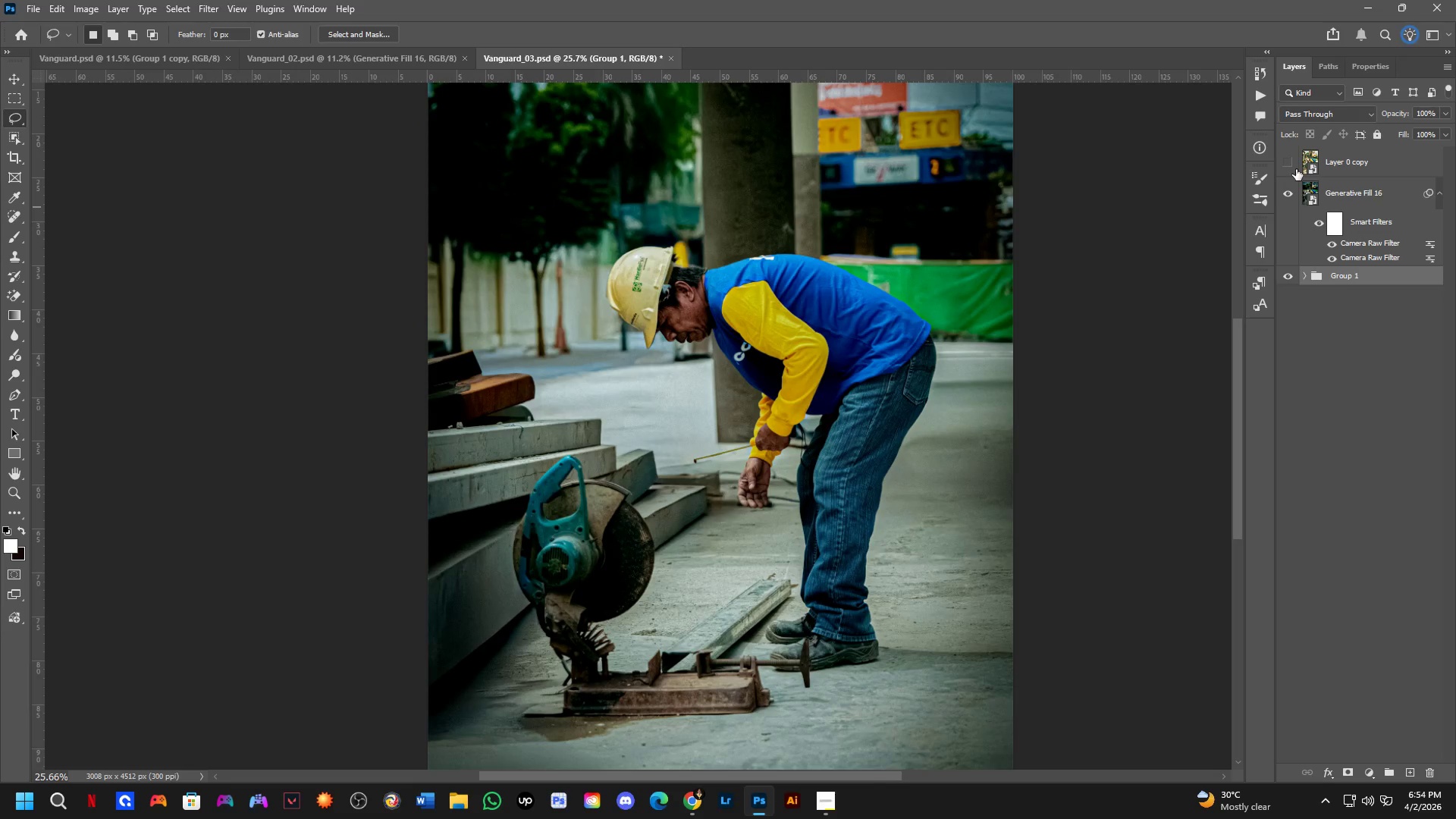 
left_click_drag(start_coordinate=[713, 404], to_coordinate=[750, 347])
 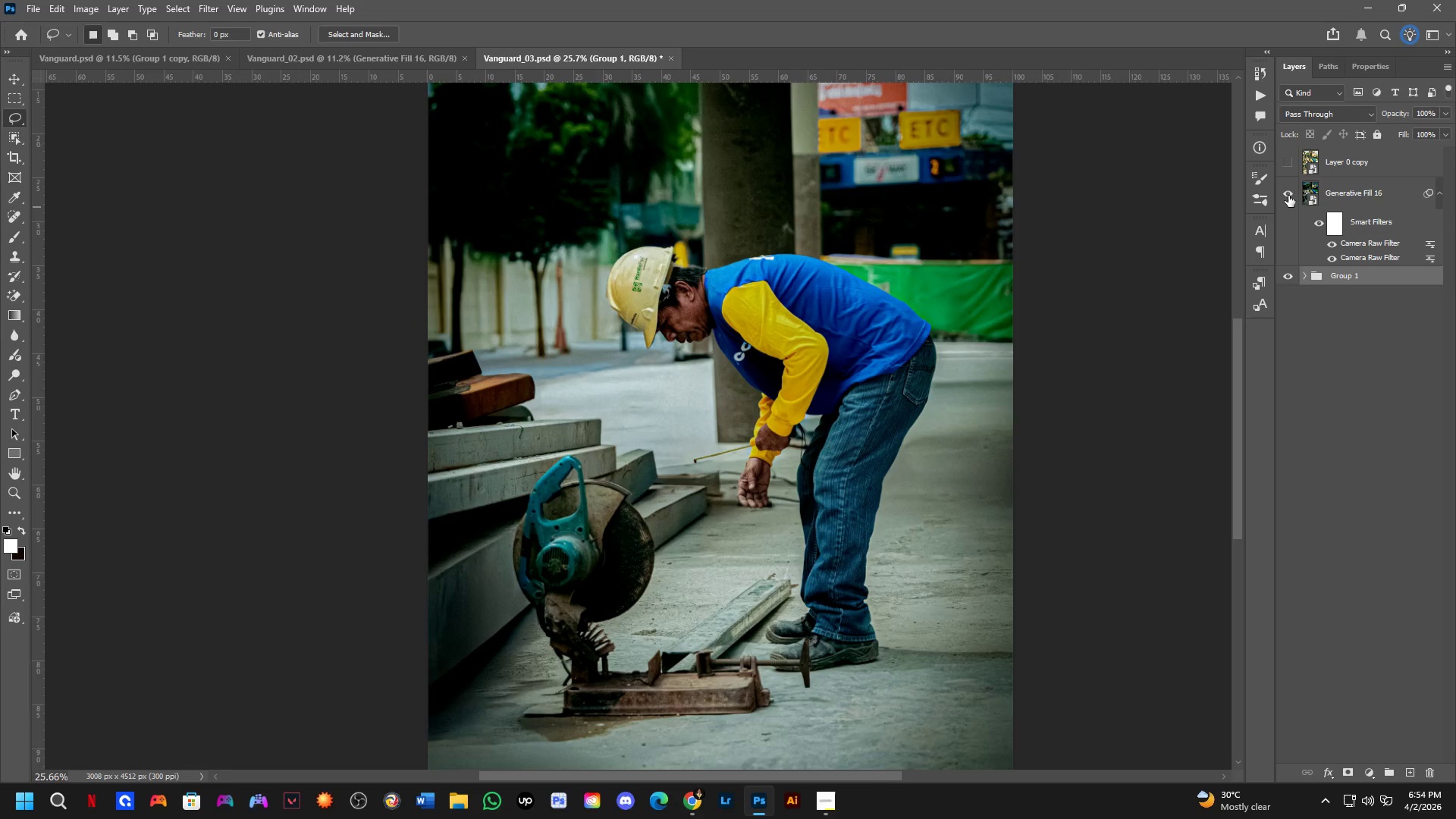 
scroll: coordinate [684, 394], scroll_direction: down, amount: 4.0
 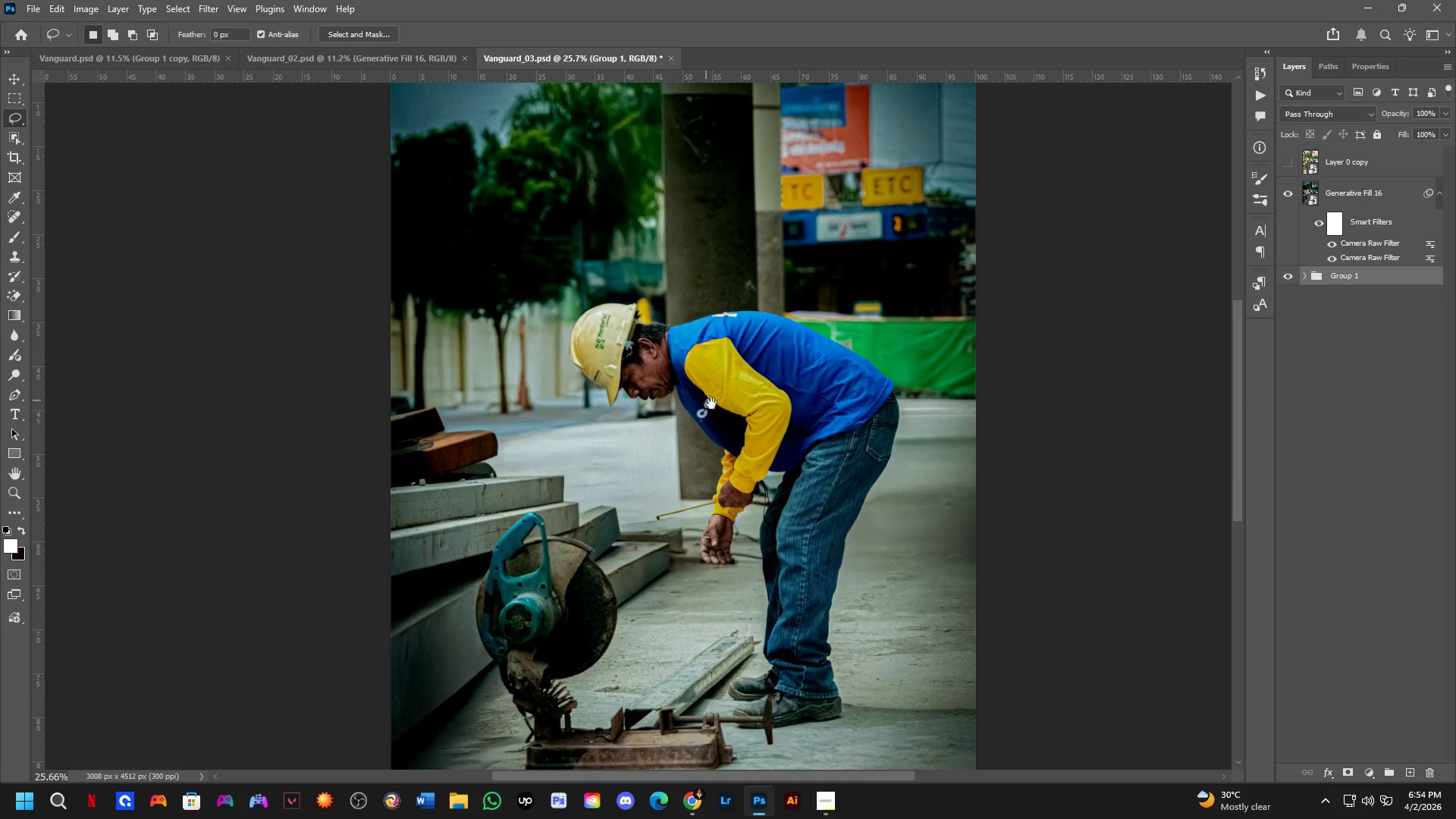 
double_click([1288, 196])
 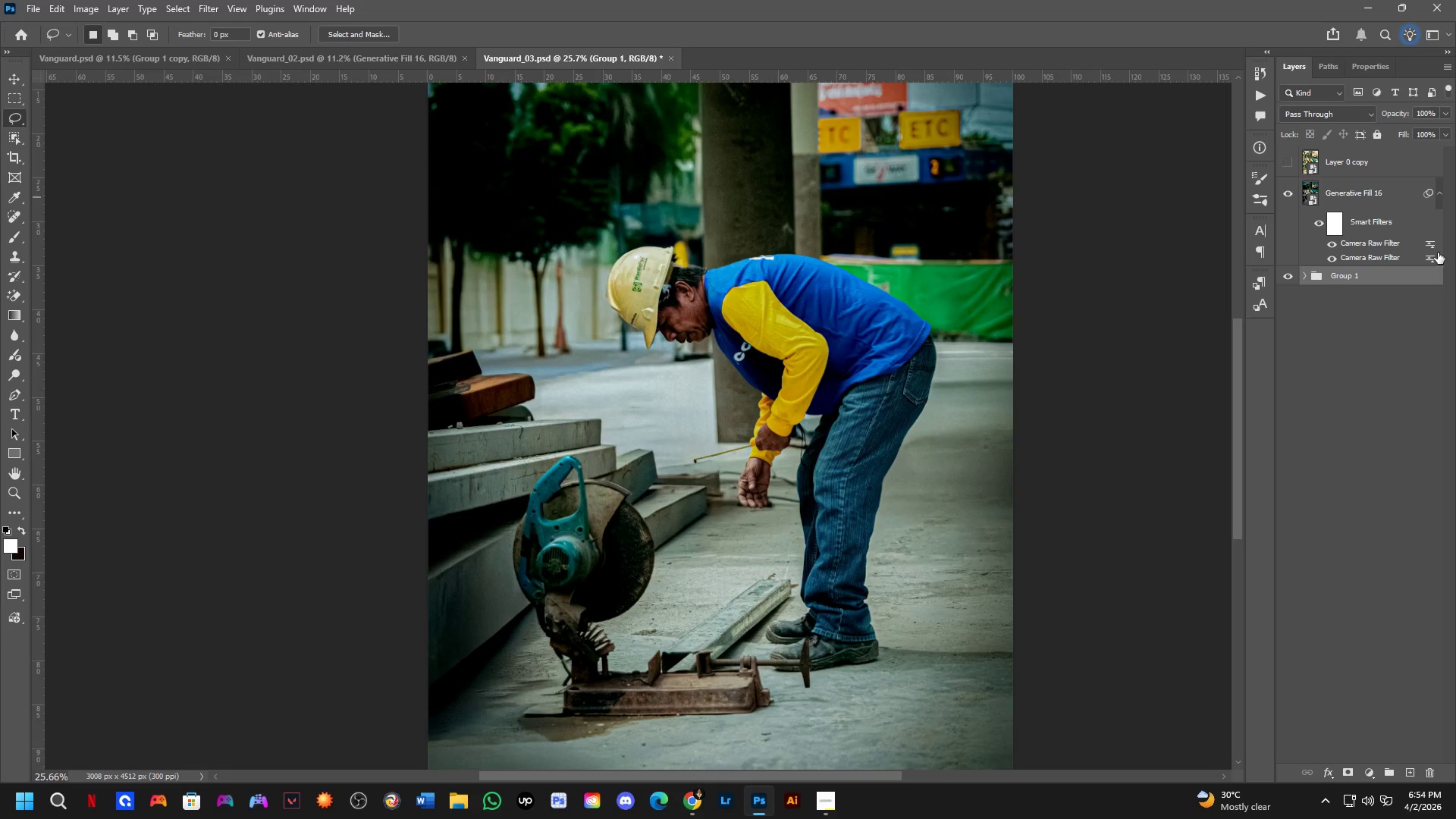 
double_click([1401, 258])
 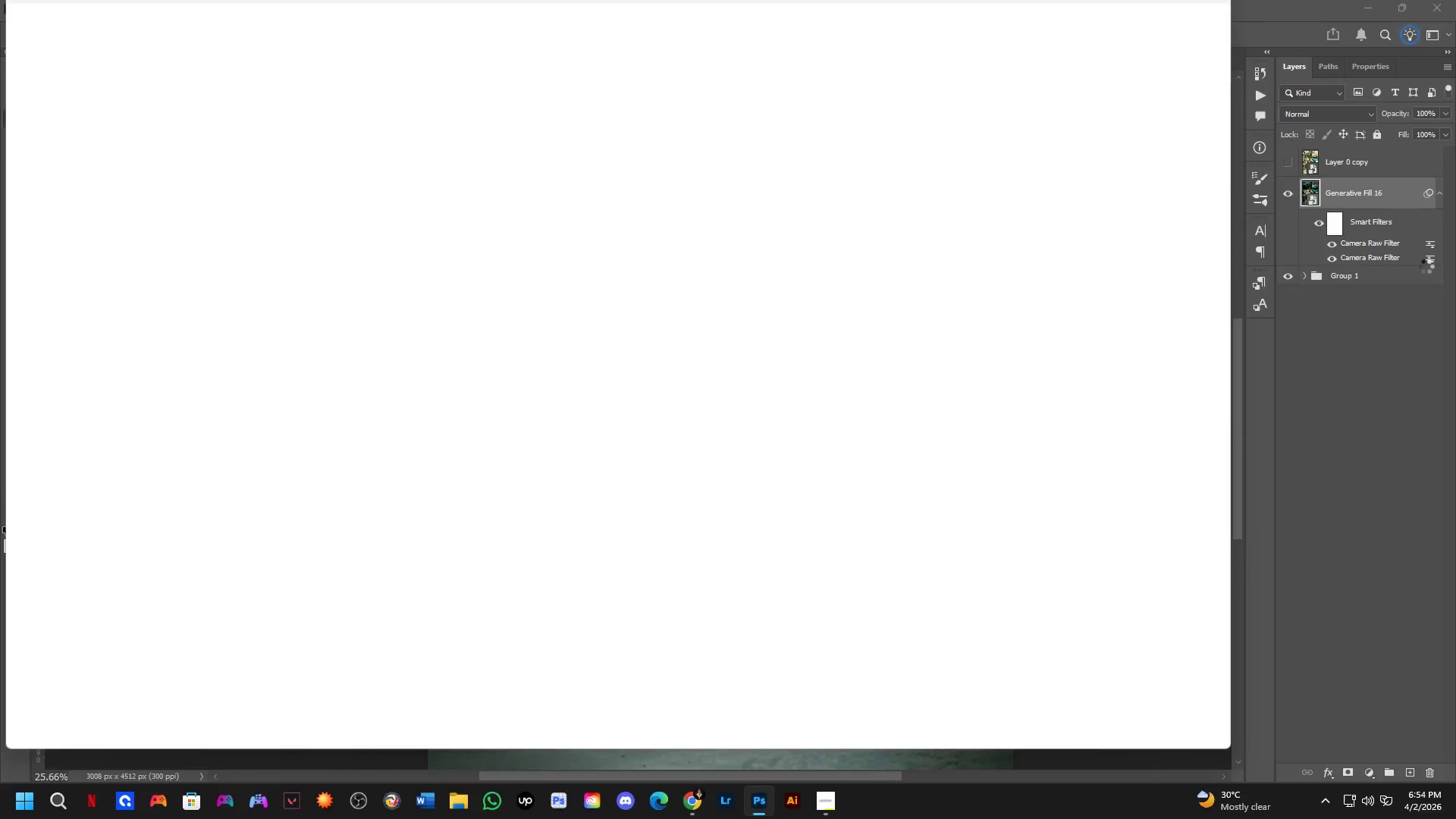 
left_click_drag(start_coordinate=[645, 299], to_coordinate=[836, 332])
 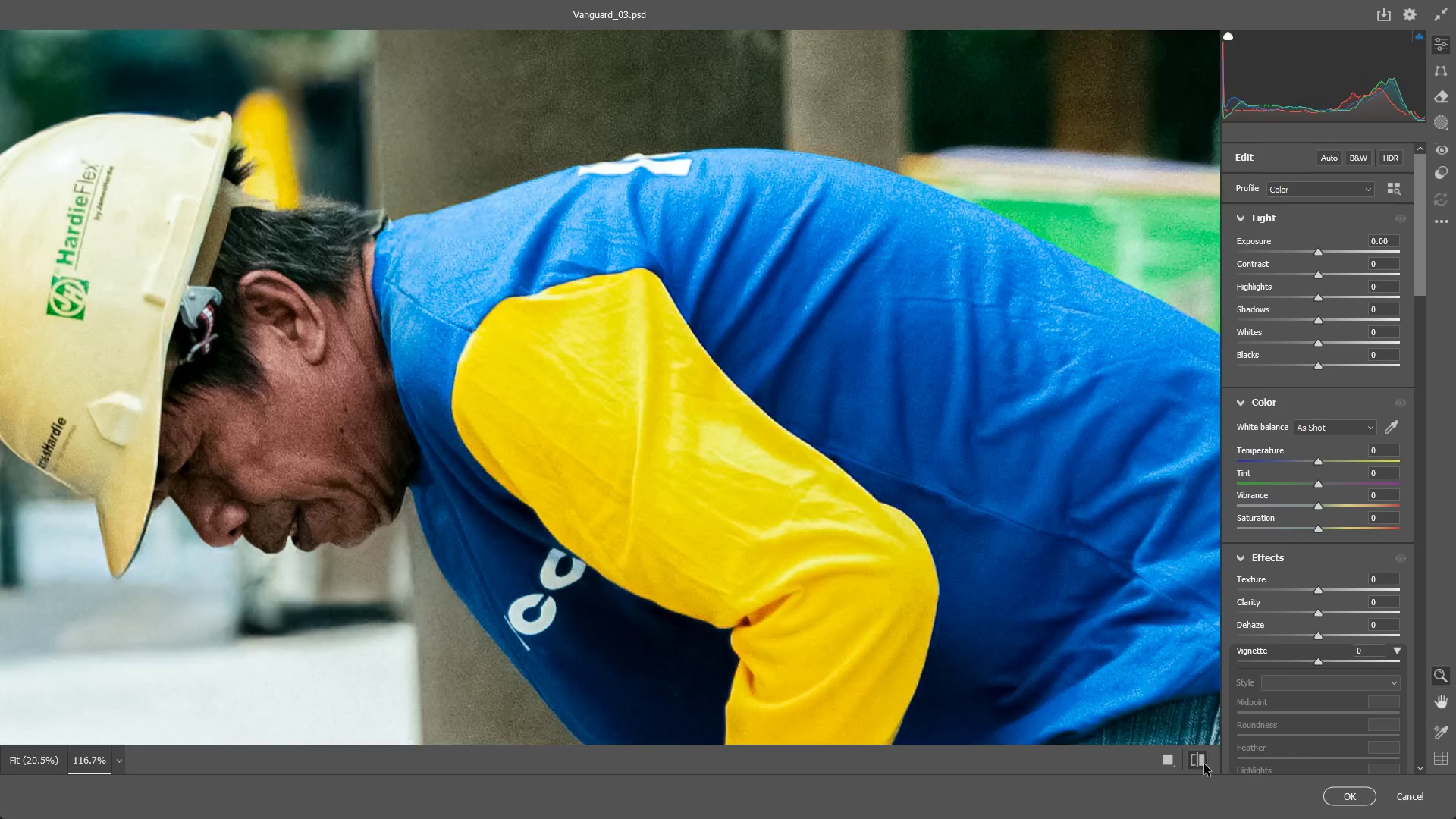 
double_click([1204, 764])
 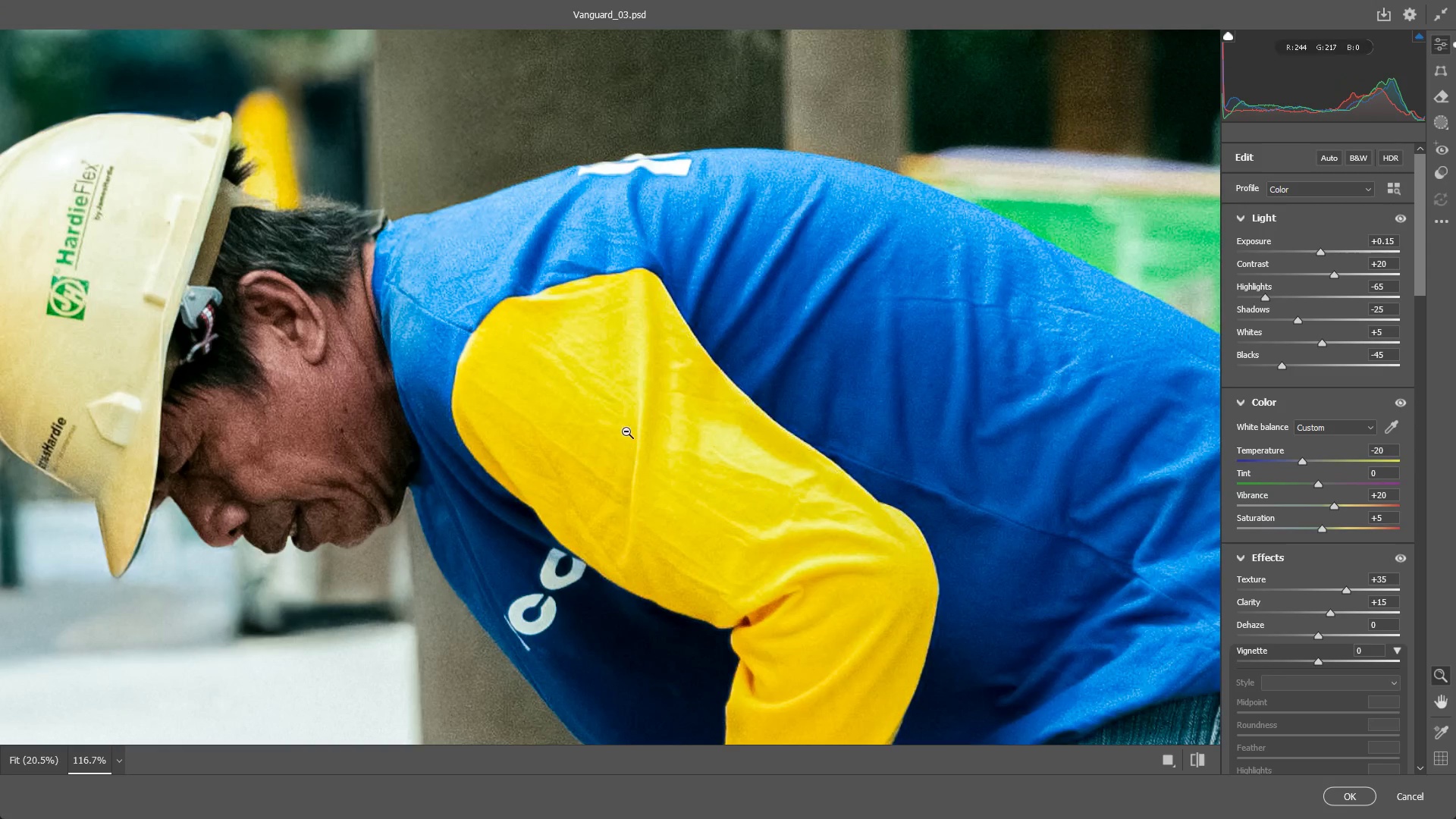 
left_click_drag(start_coordinate=[632, 423], to_coordinate=[576, 428])
 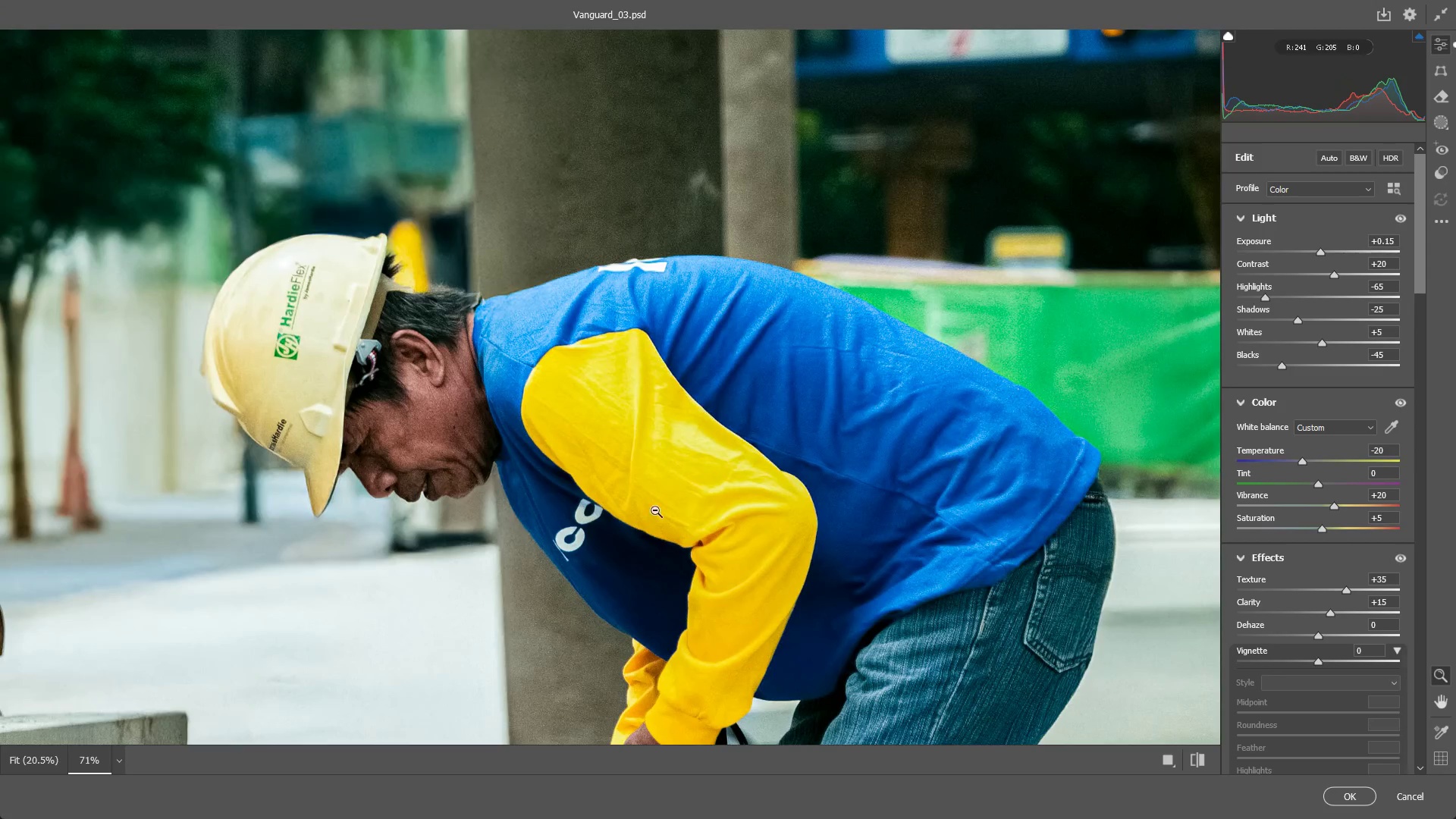 
hold_key(key=Space, duration=0.56)
 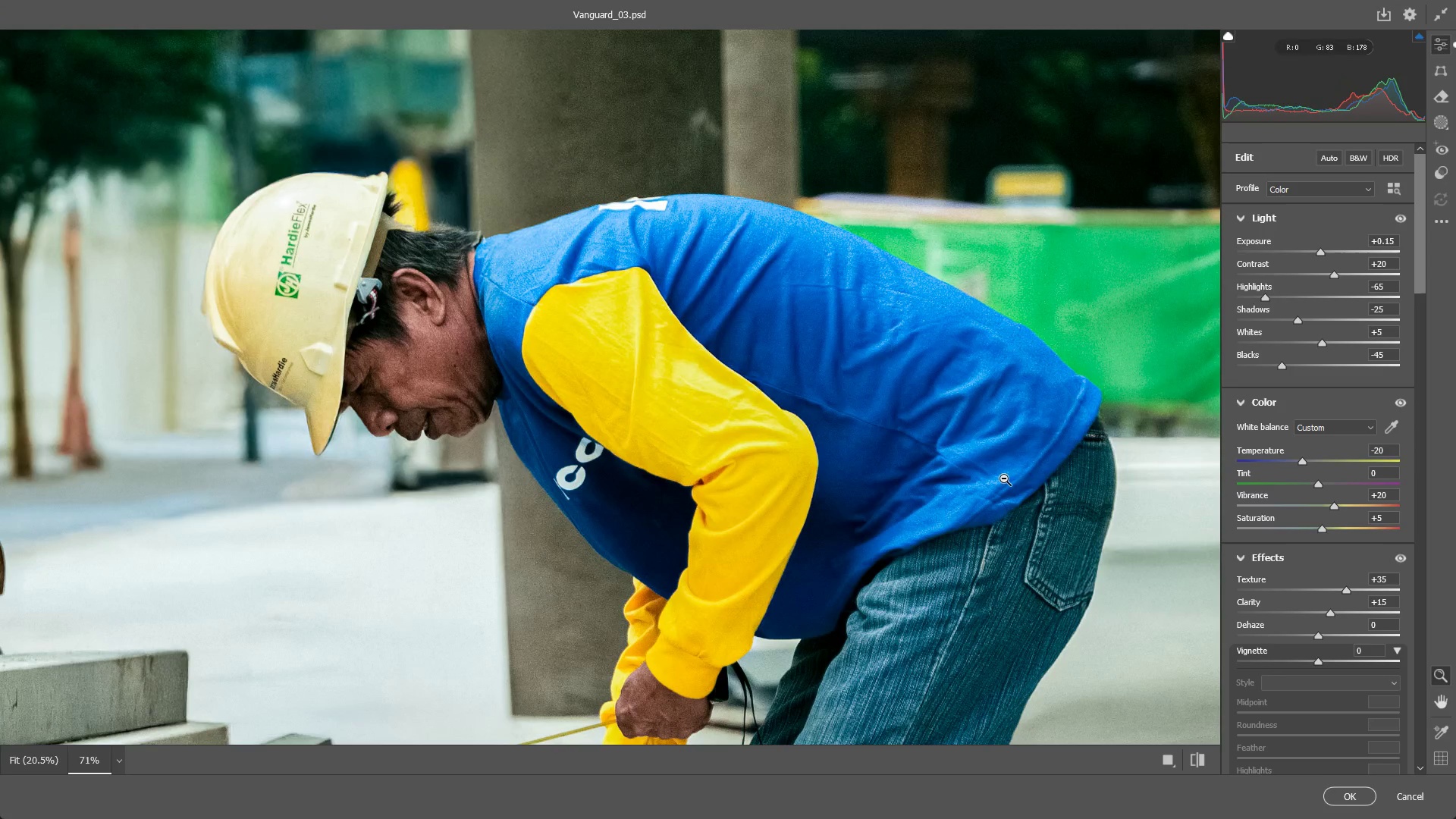 
left_click_drag(start_coordinate=[689, 531], to_coordinate=[690, 469])
 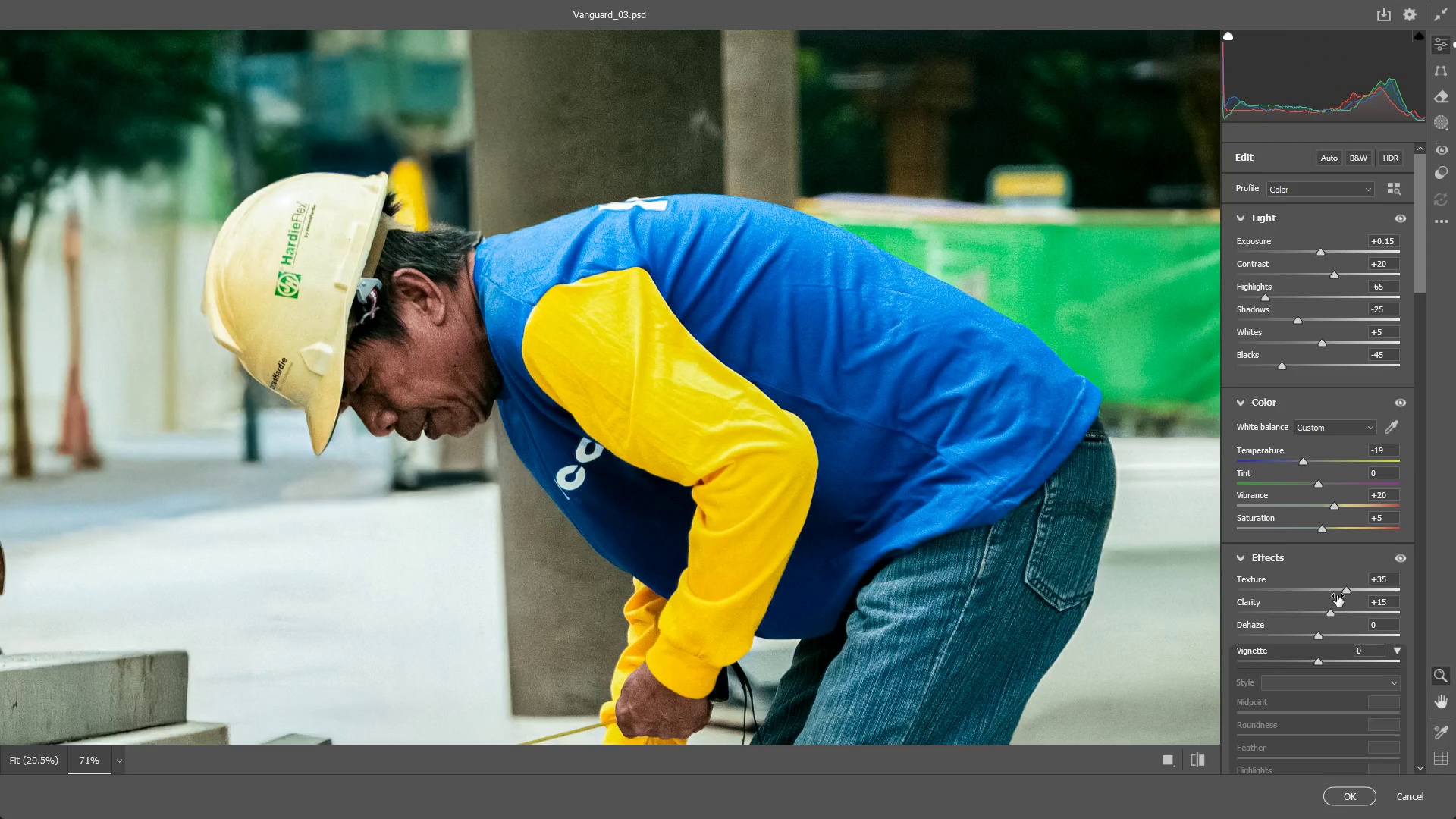 
left_click_drag(start_coordinate=[1349, 589], to_coordinate=[1323, 590])
 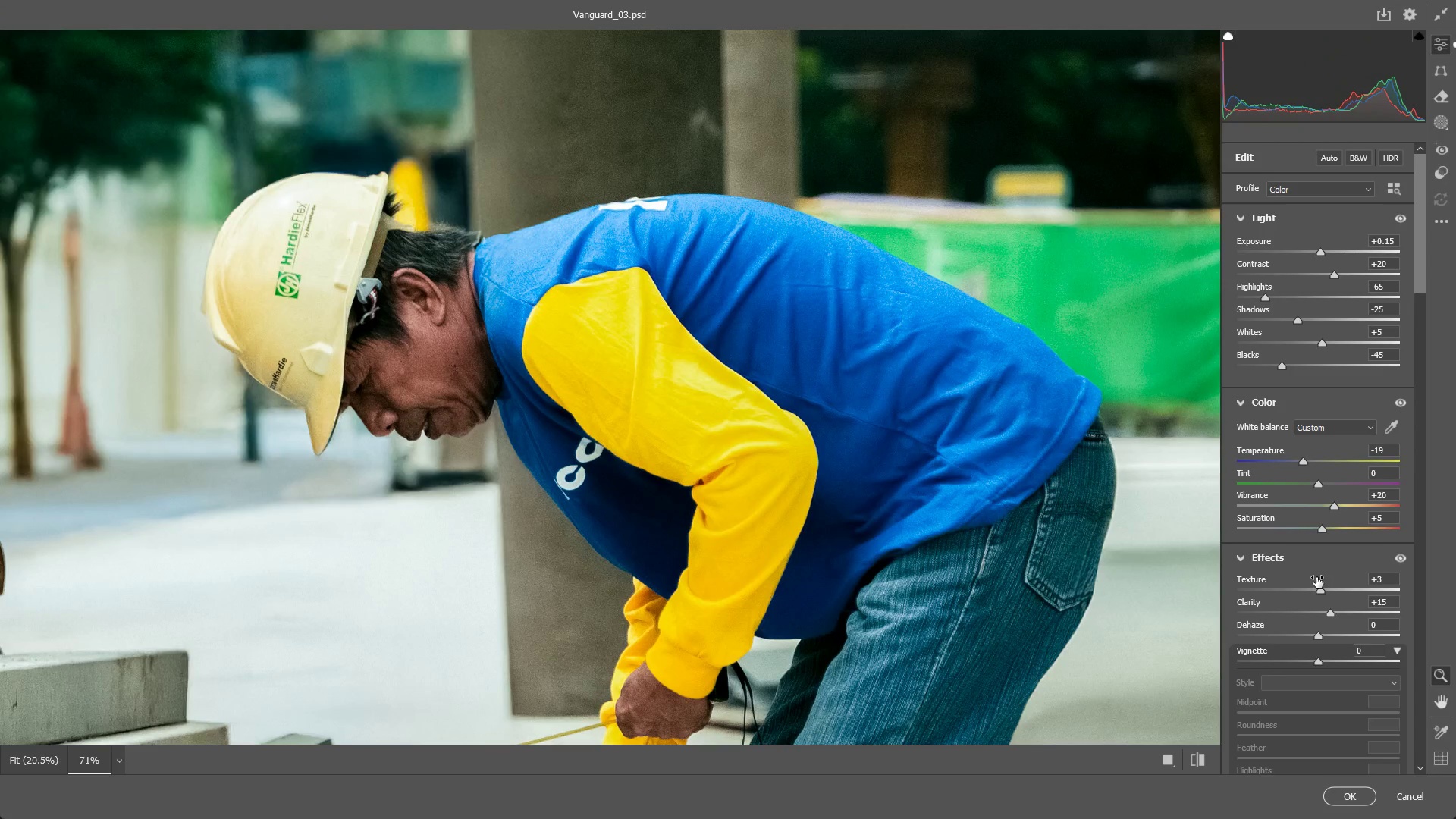 
key(NumpadEnter)
 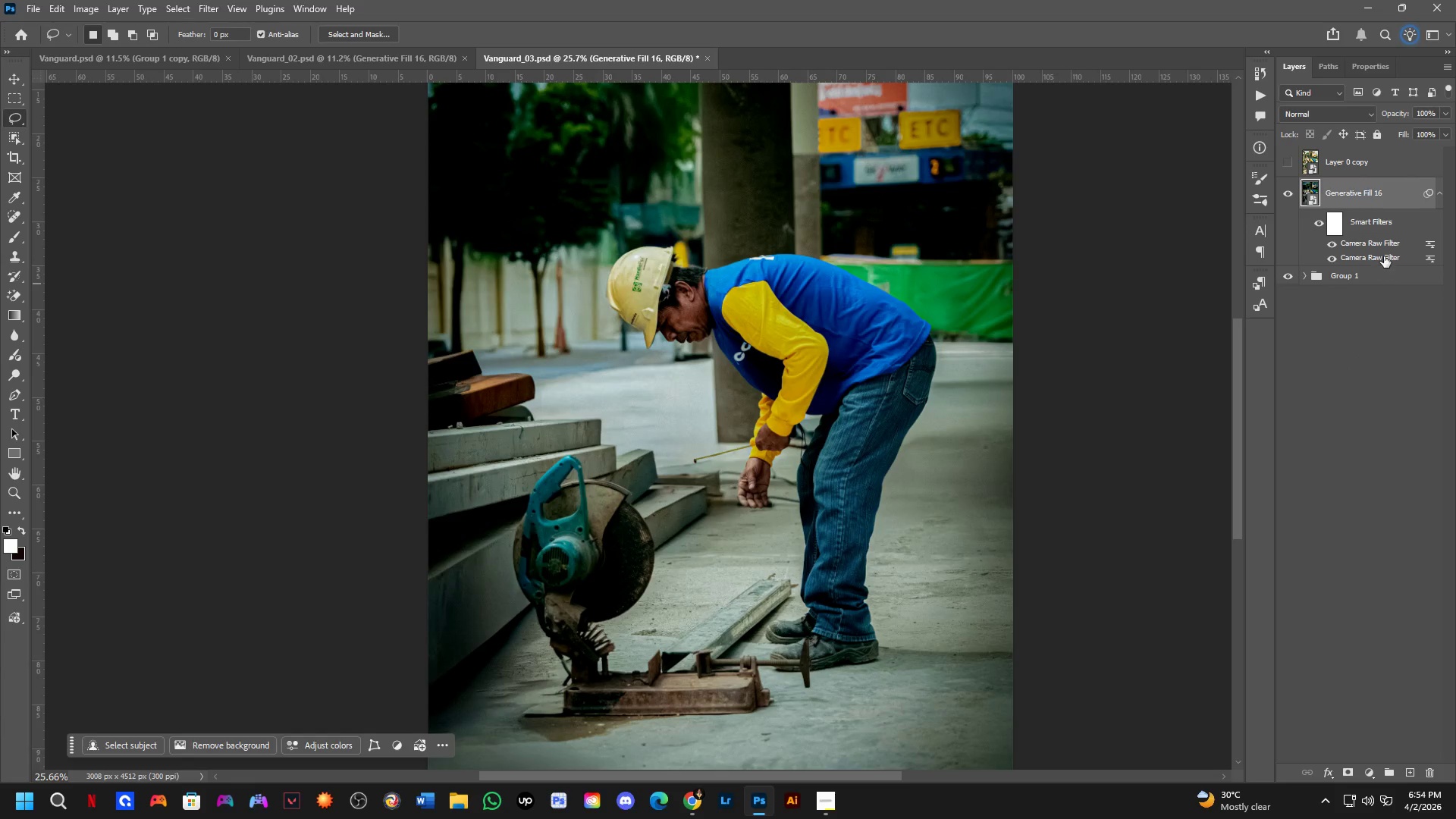 
double_click([1386, 246])
 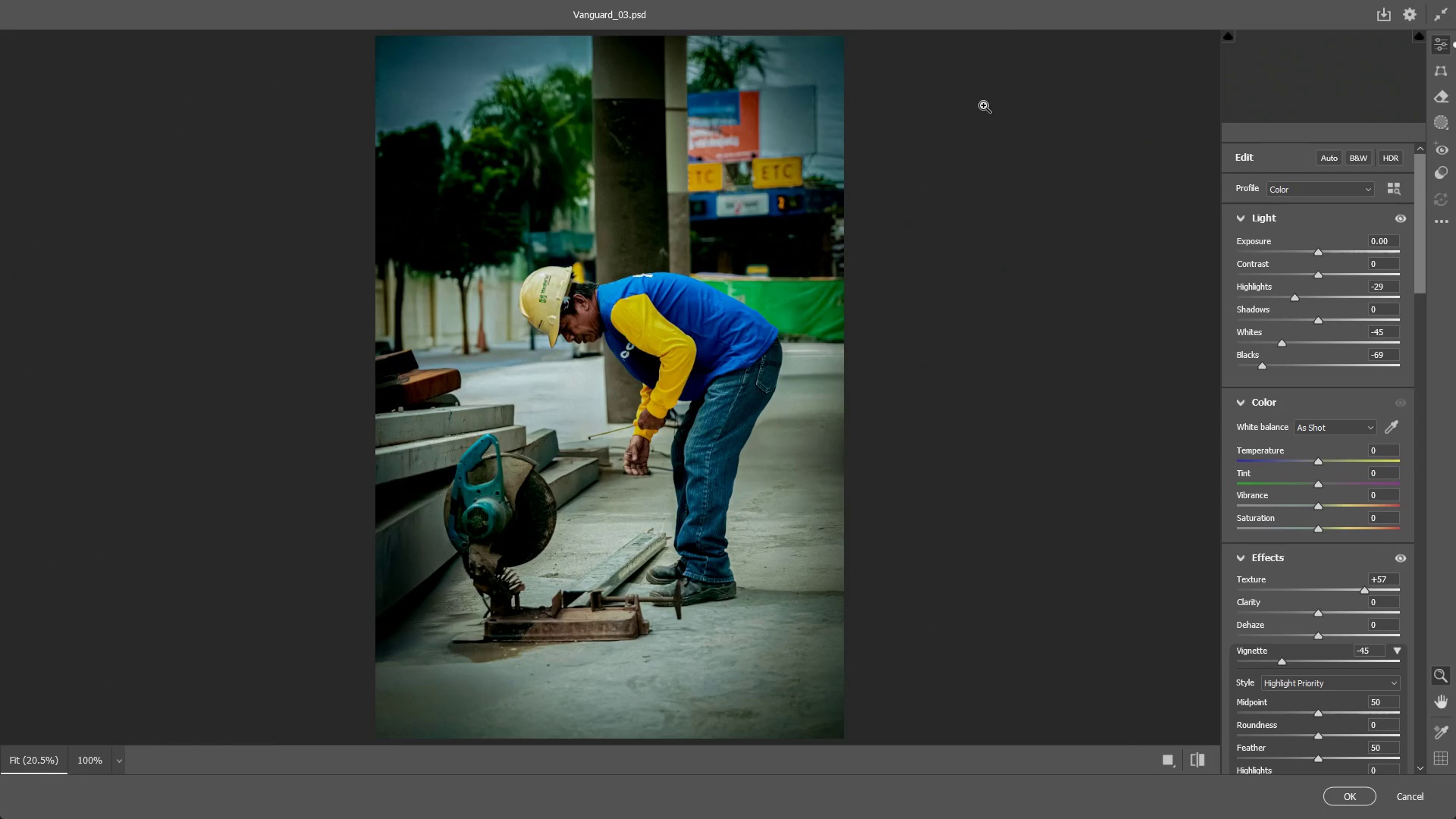 
left_click_drag(start_coordinate=[676, 372], to_coordinate=[792, 391])
 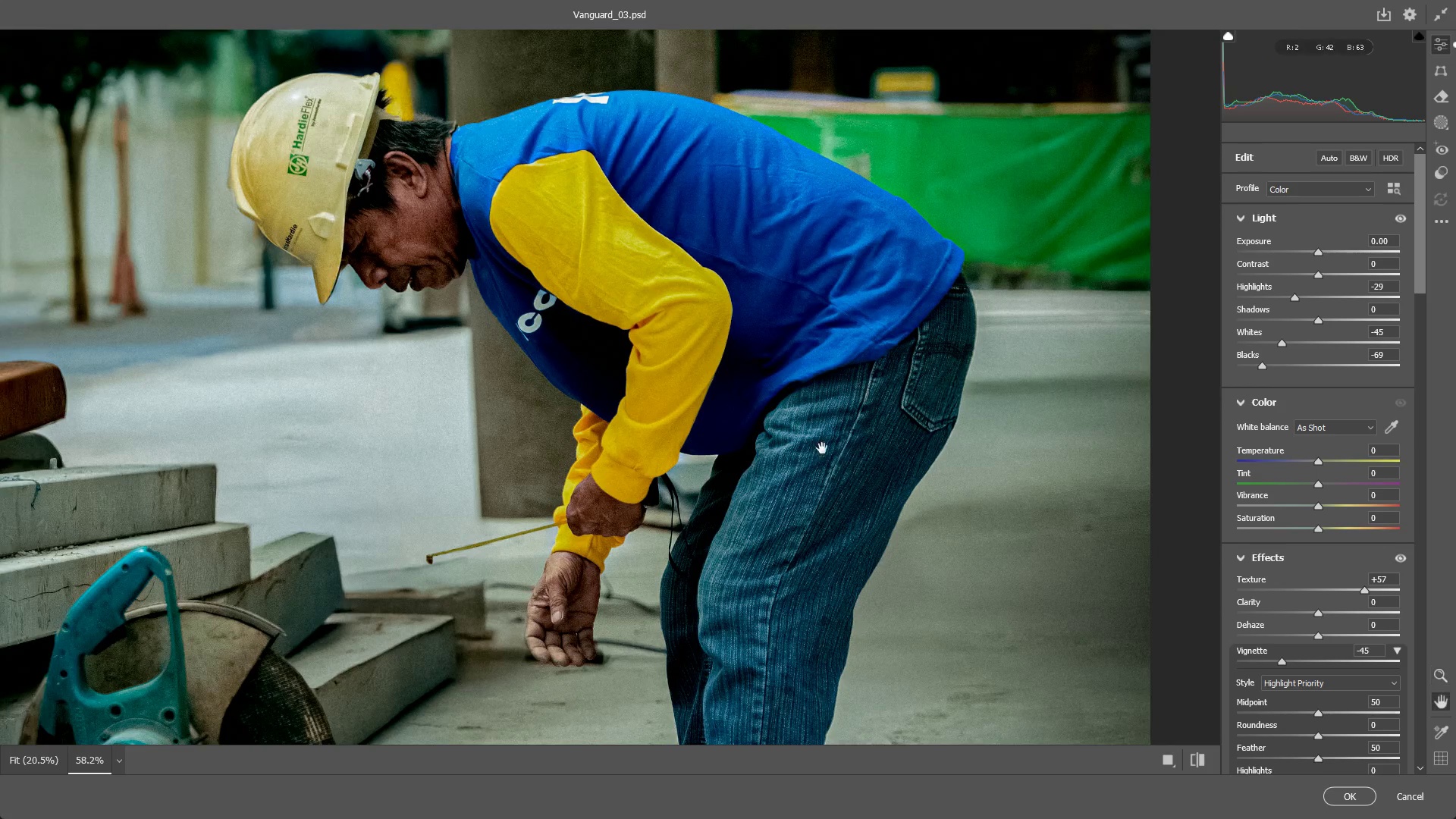 
hold_key(key=Space, duration=0.48)
 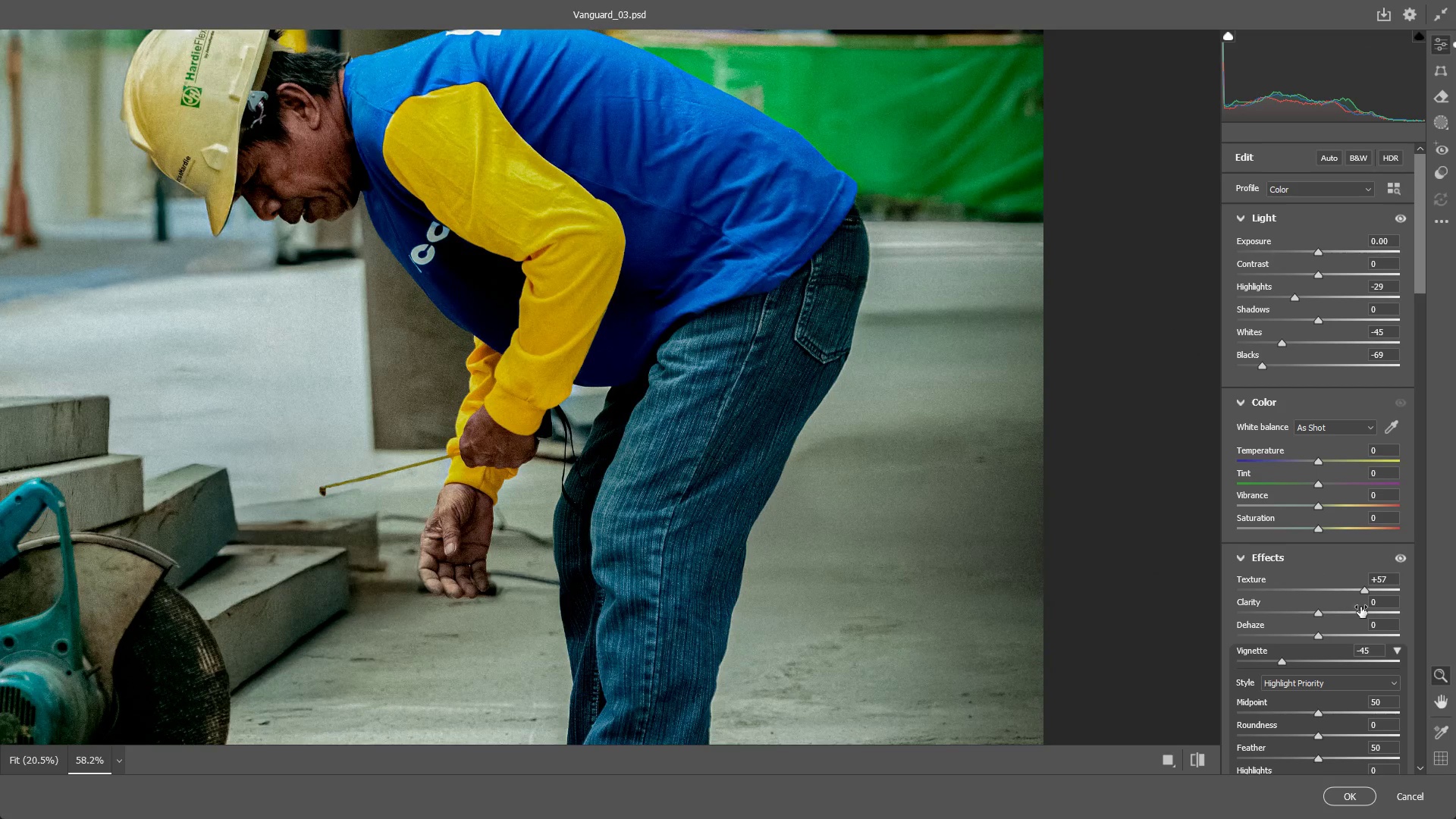 
left_click_drag(start_coordinate=[816, 450], to_coordinate=[709, 381])
 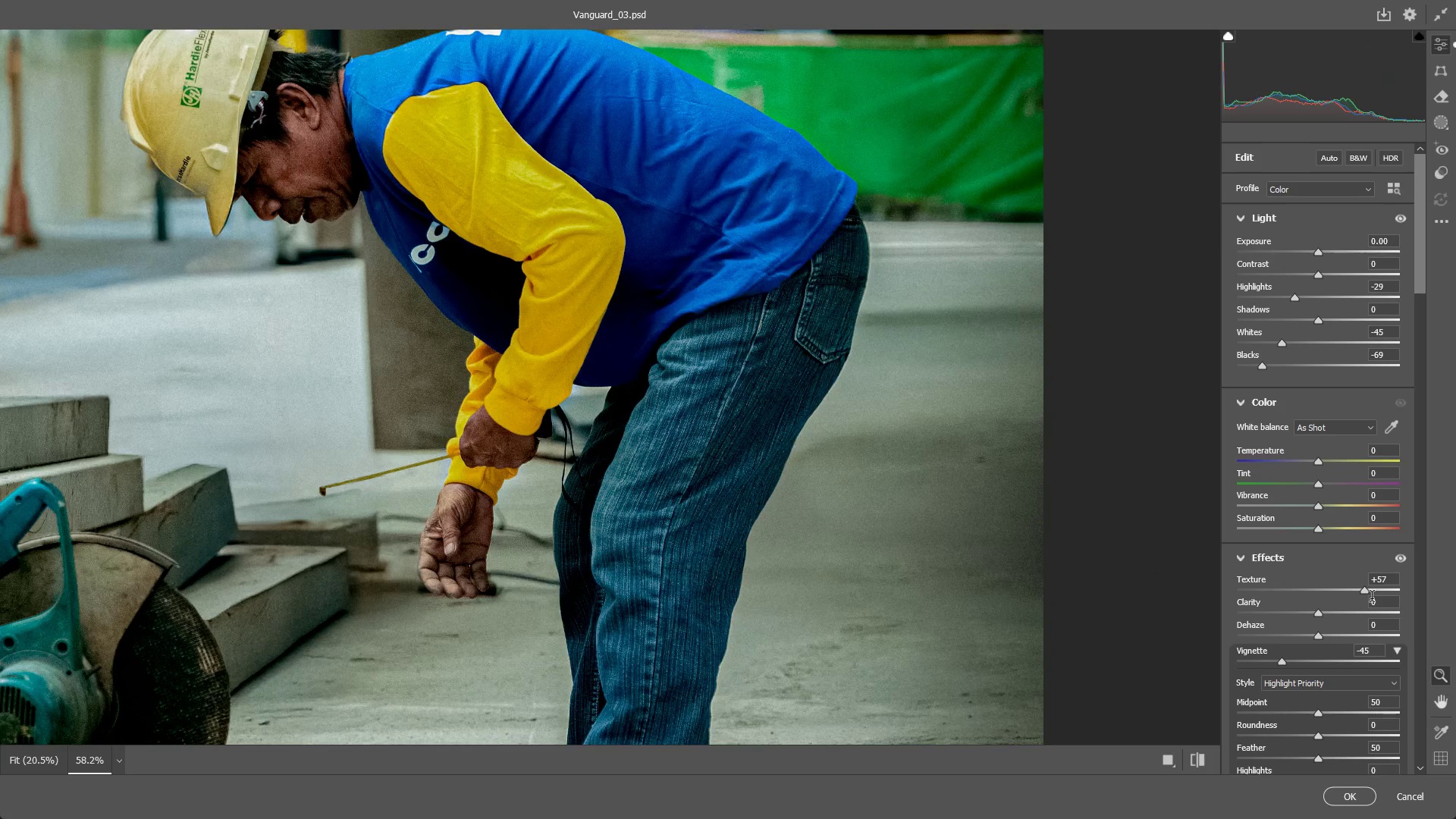 
left_click_drag(start_coordinate=[1366, 593], to_coordinate=[1343, 591])
 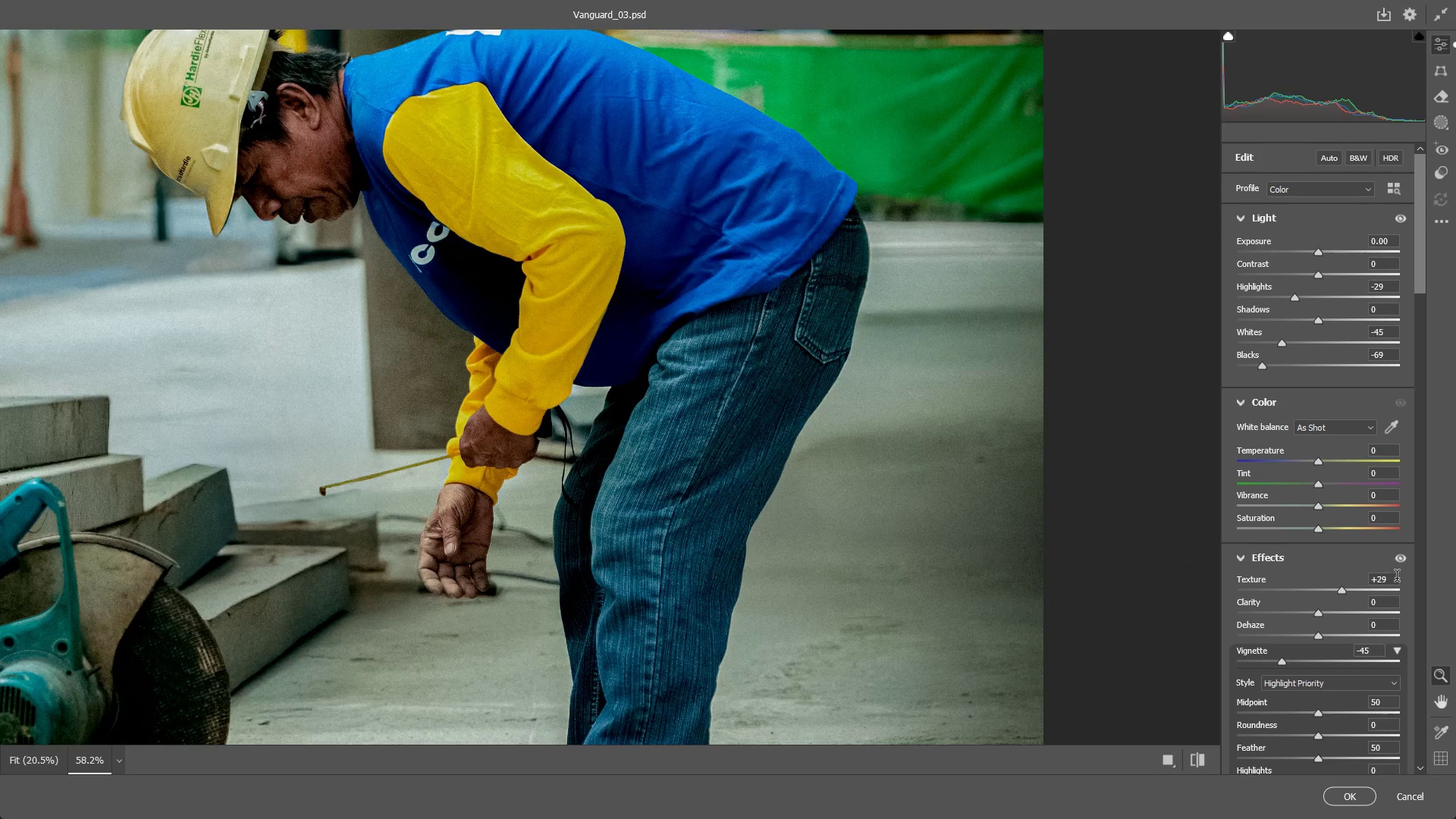 
left_click([1397, 578])
 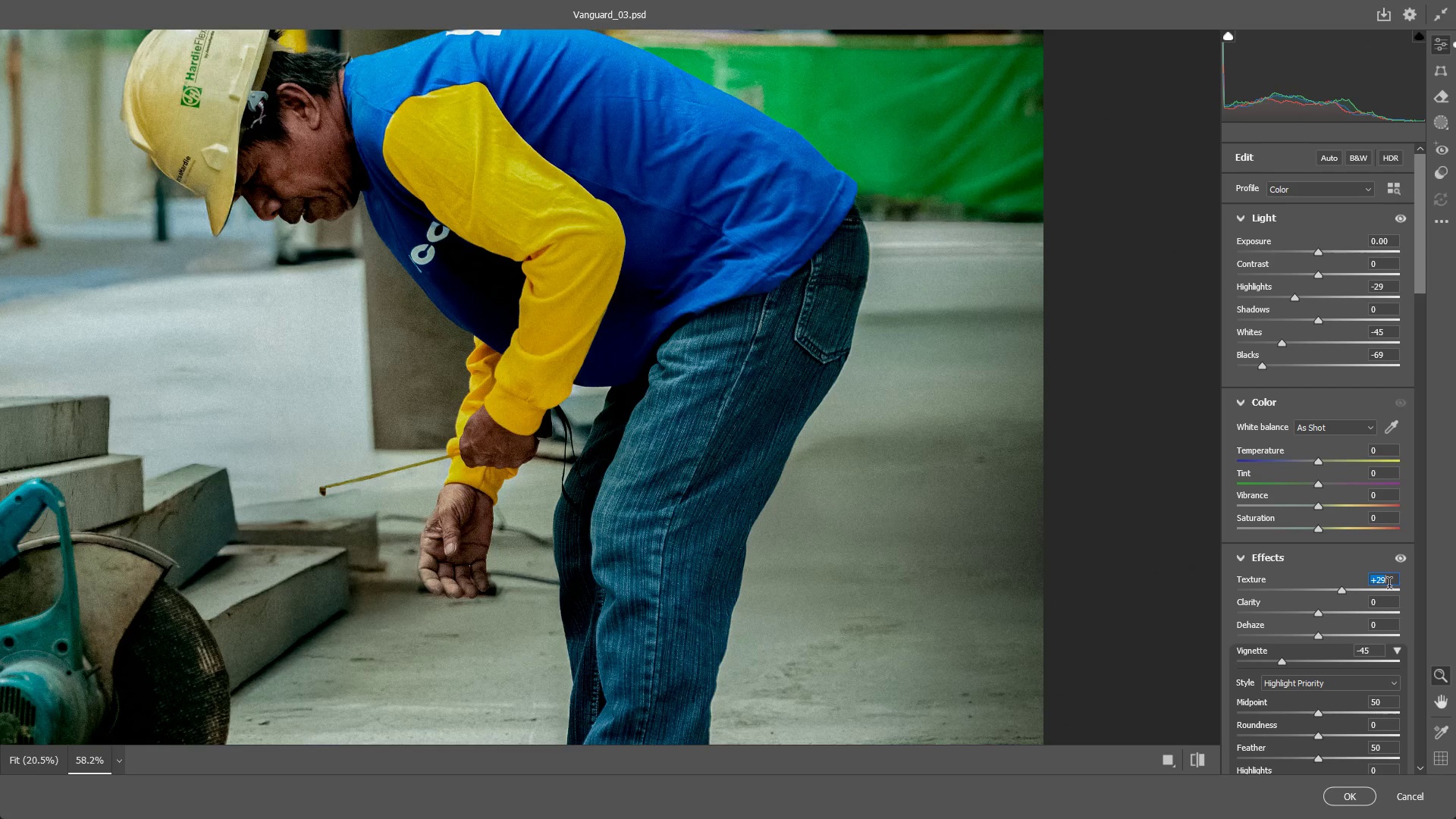 
key(ArrowRight)
 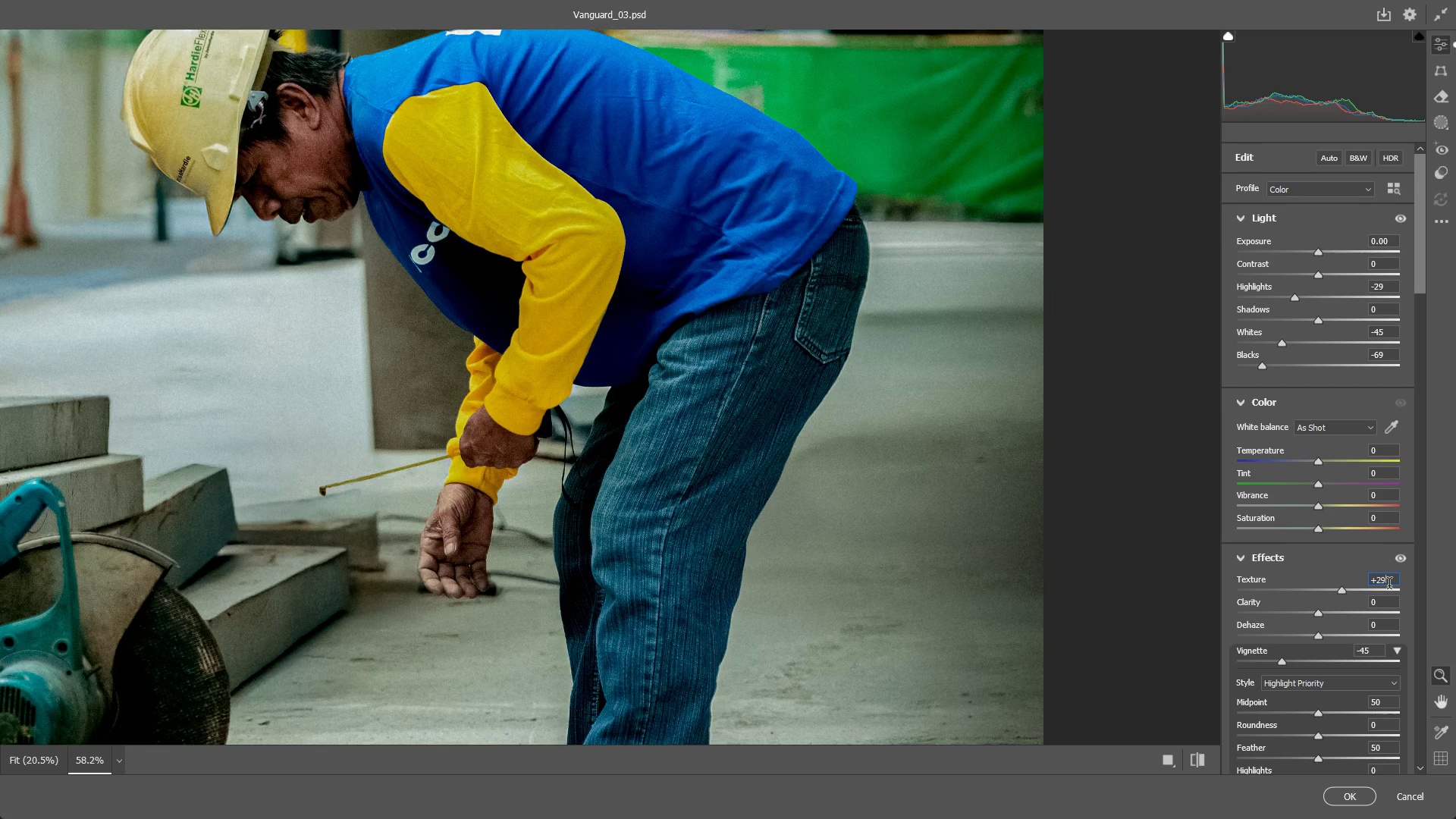 
key(Backspace)
 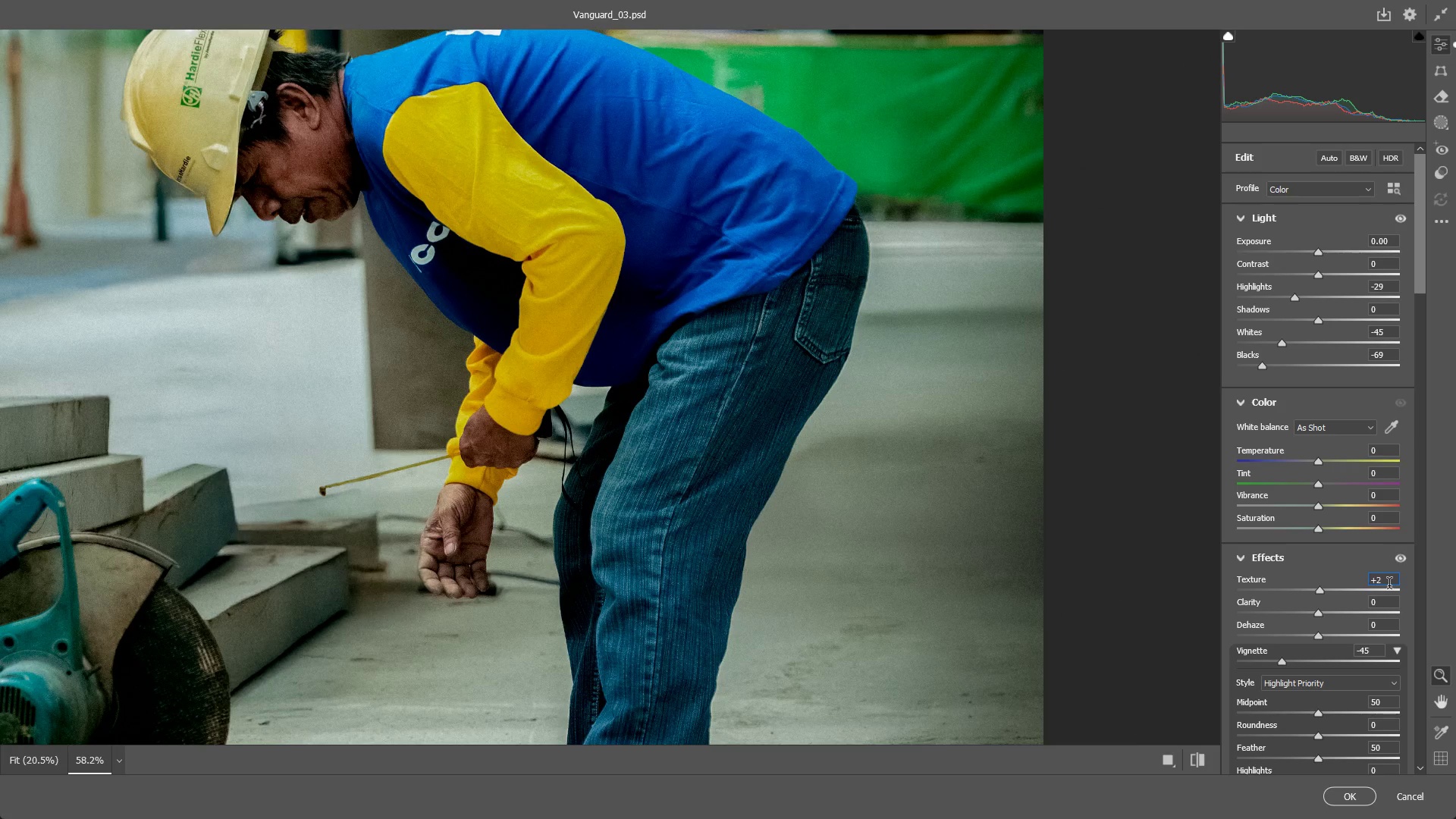 
key(Backspace)
 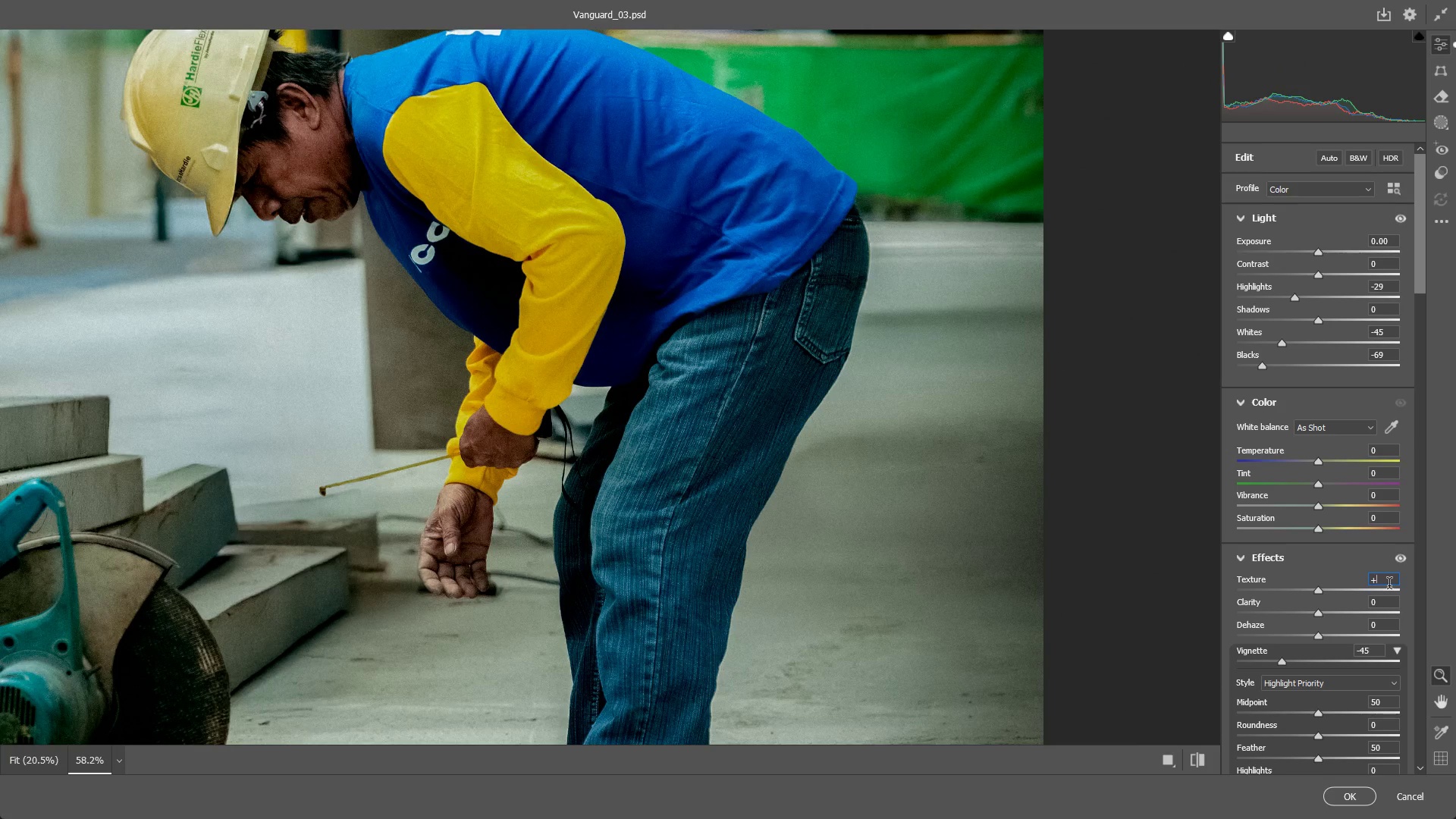 
key(Numpad2)
 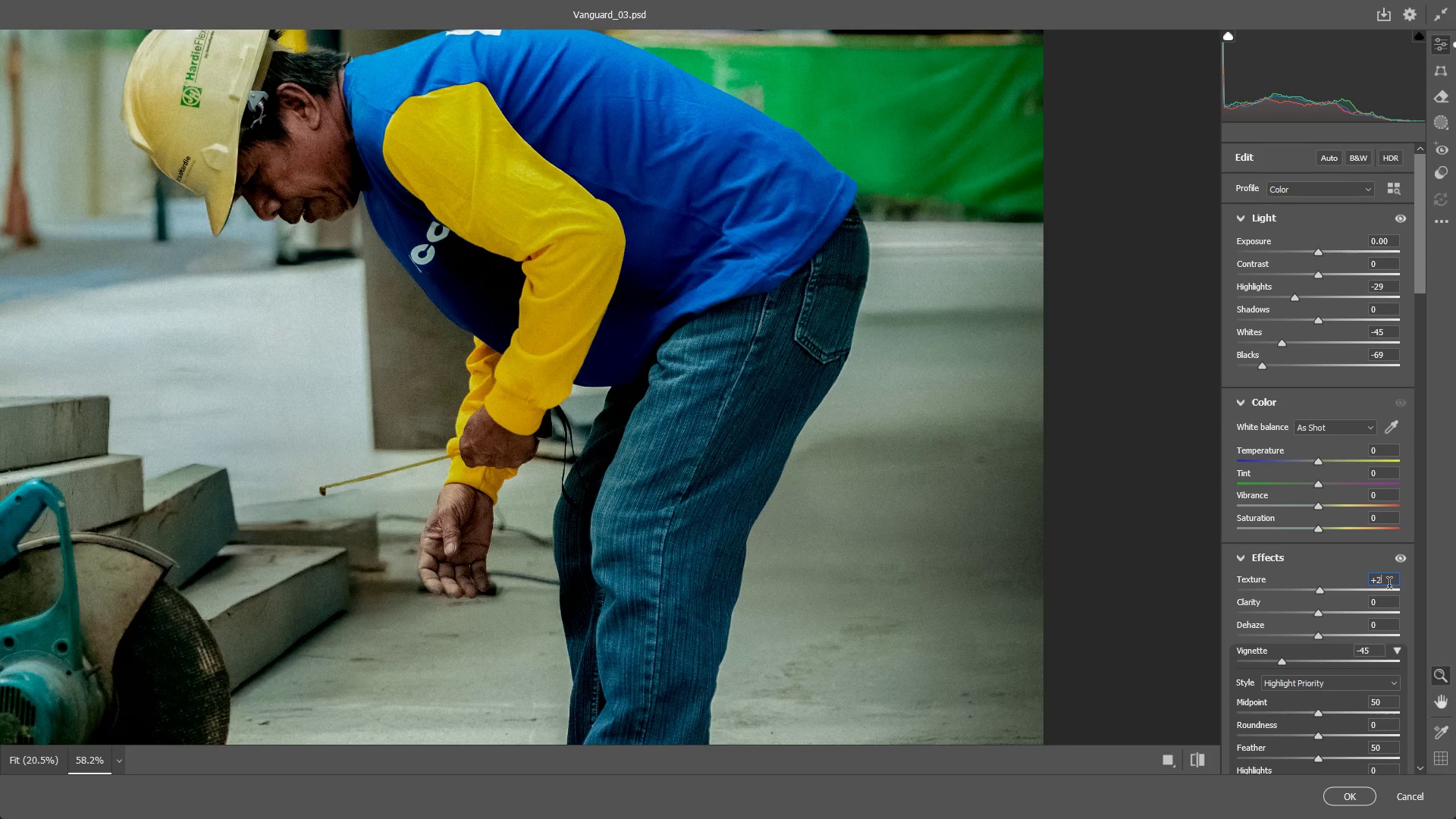 
key(Numpad5)
 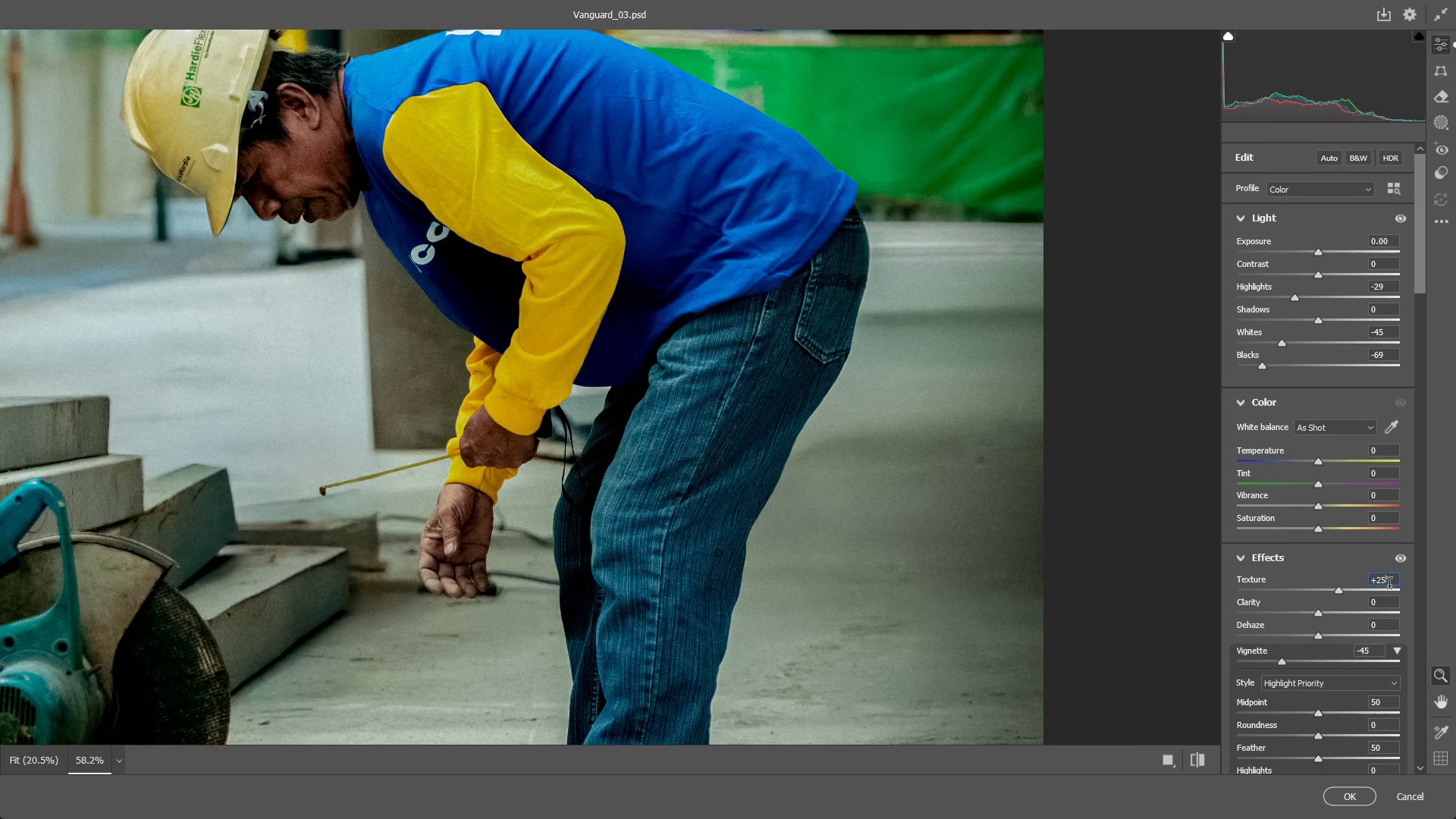 
key(NumpadEnter)
 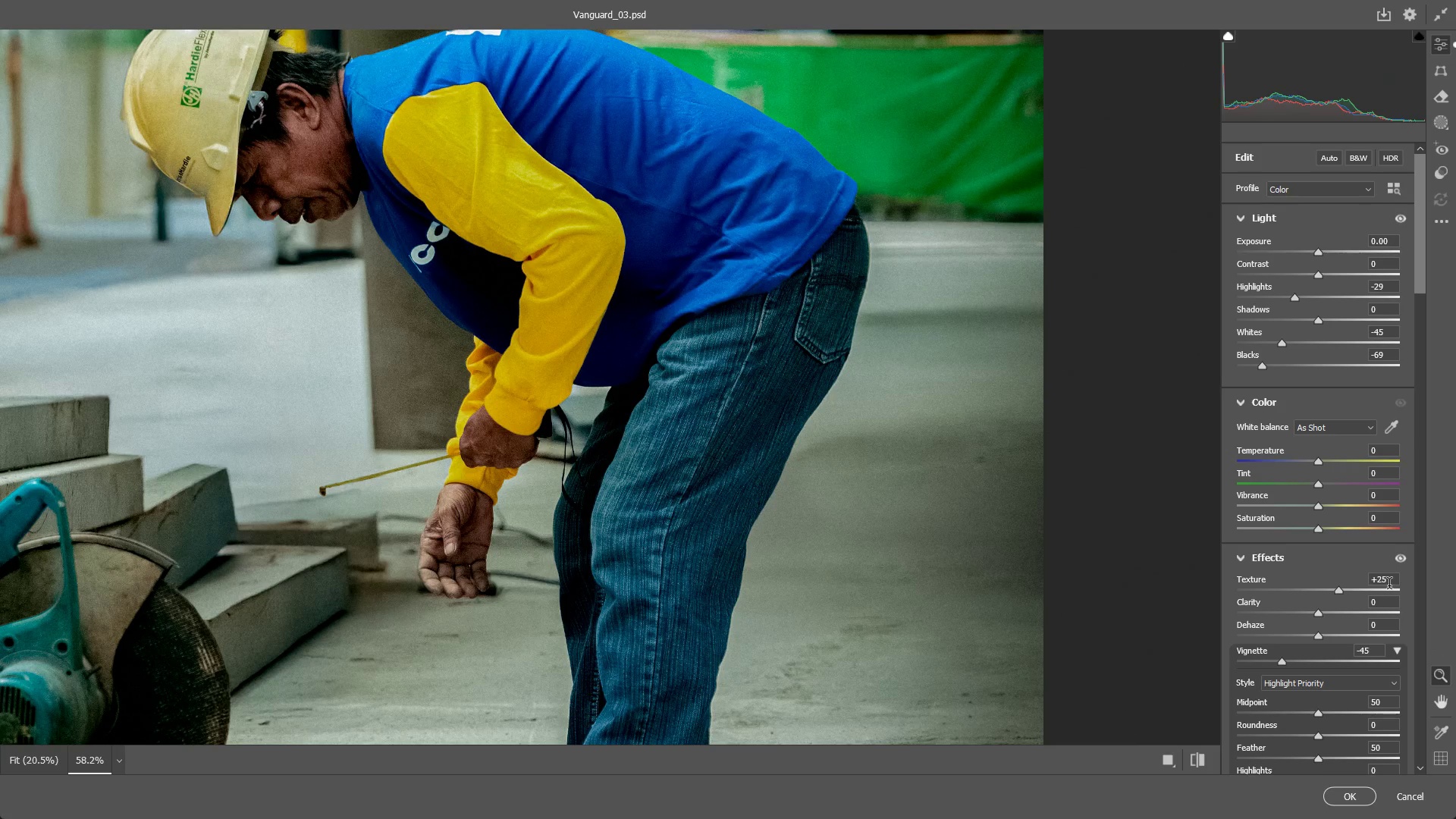 
key(NumpadEnter)
 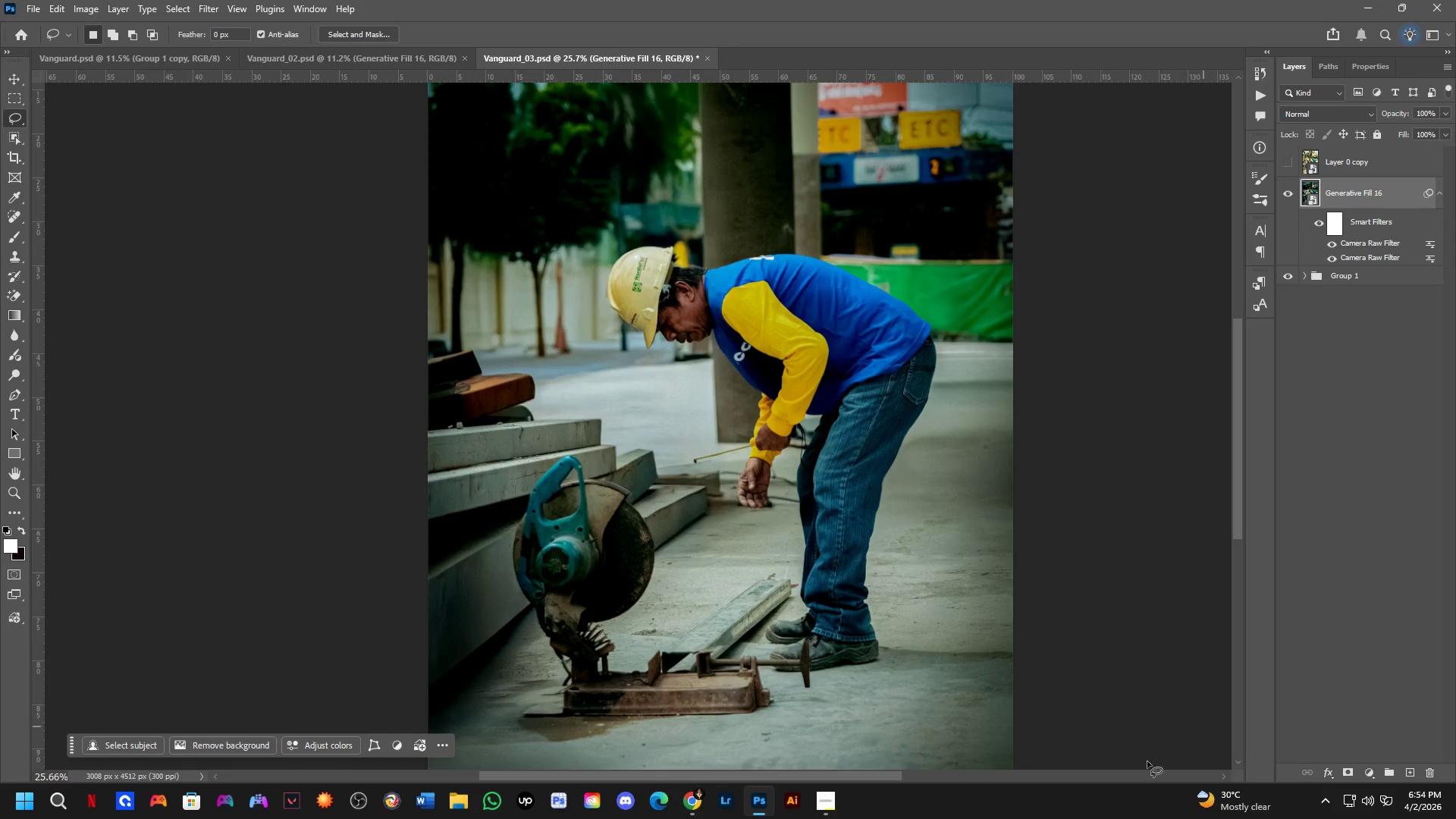 
left_click([832, 802])